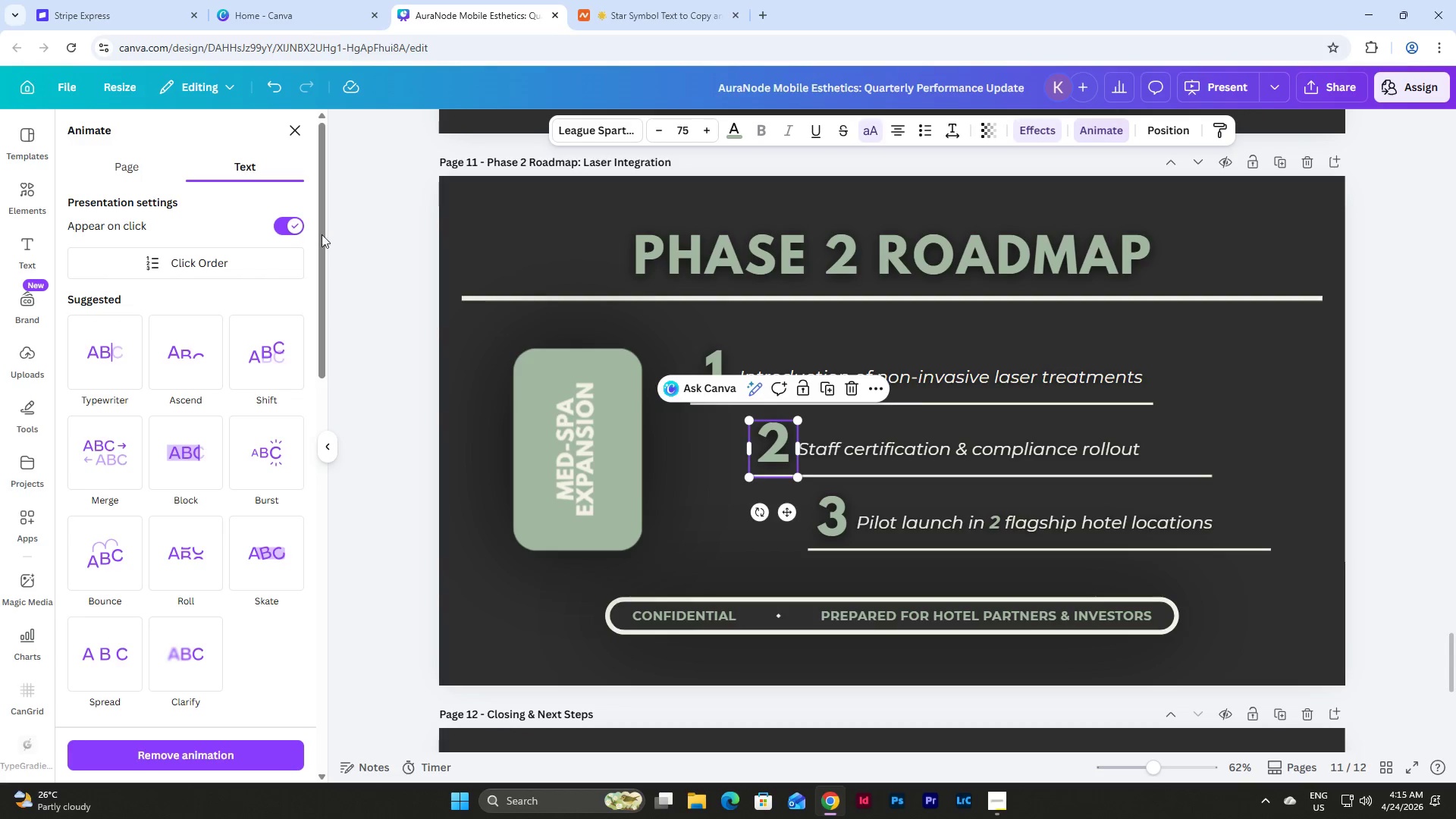 
left_click([286, 229])
 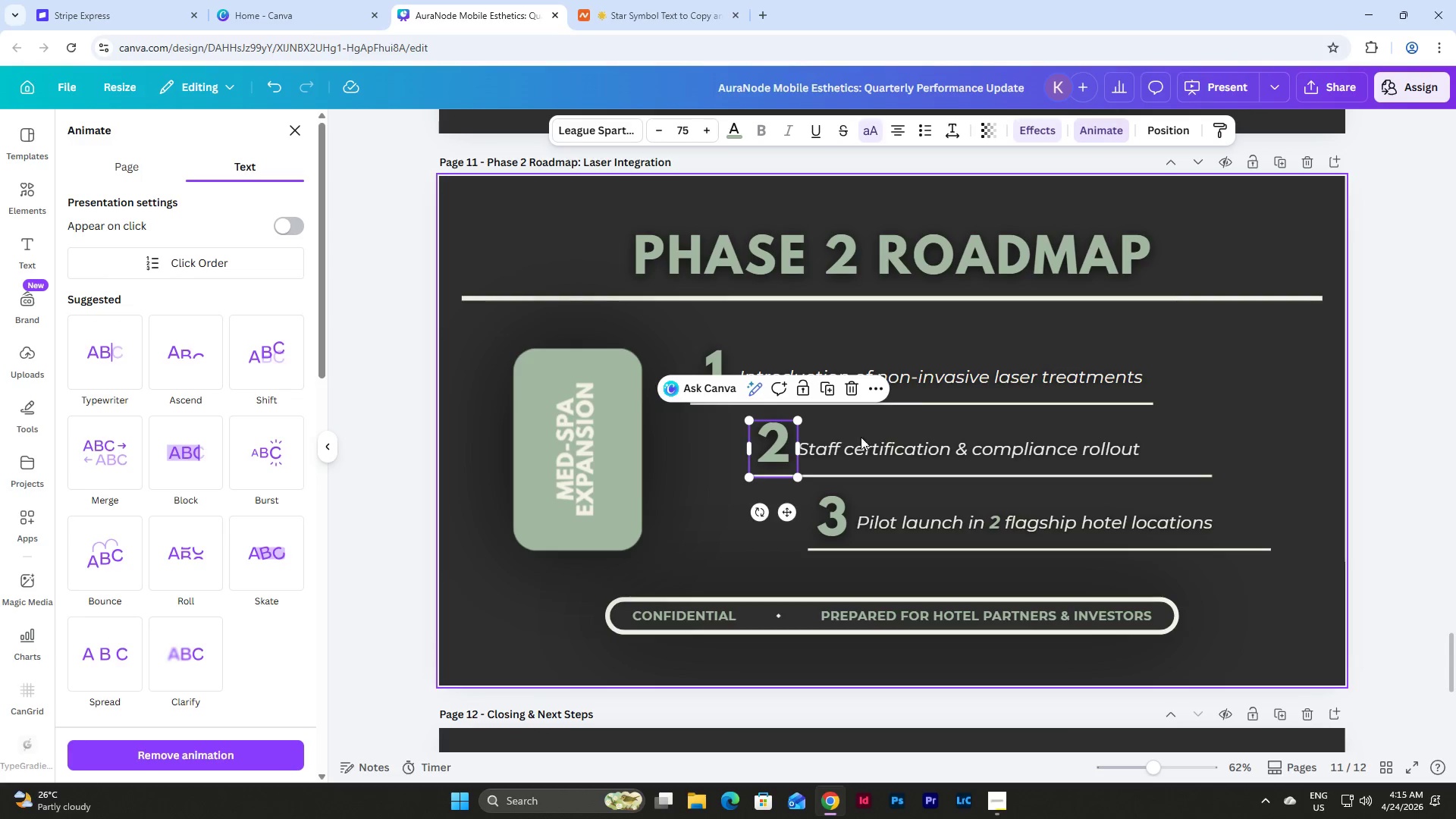 
left_click([868, 444])
 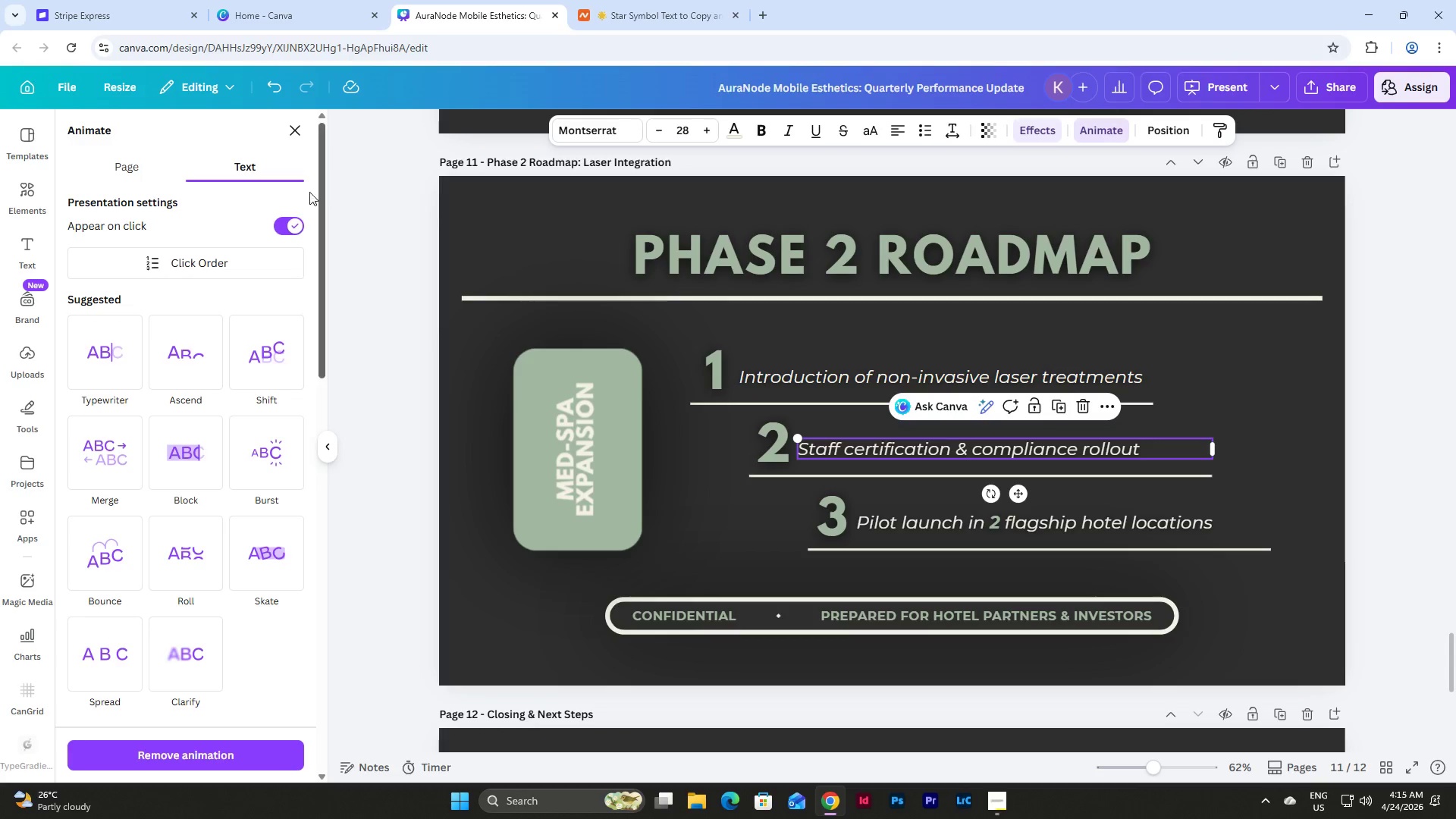 
left_click([289, 228])
 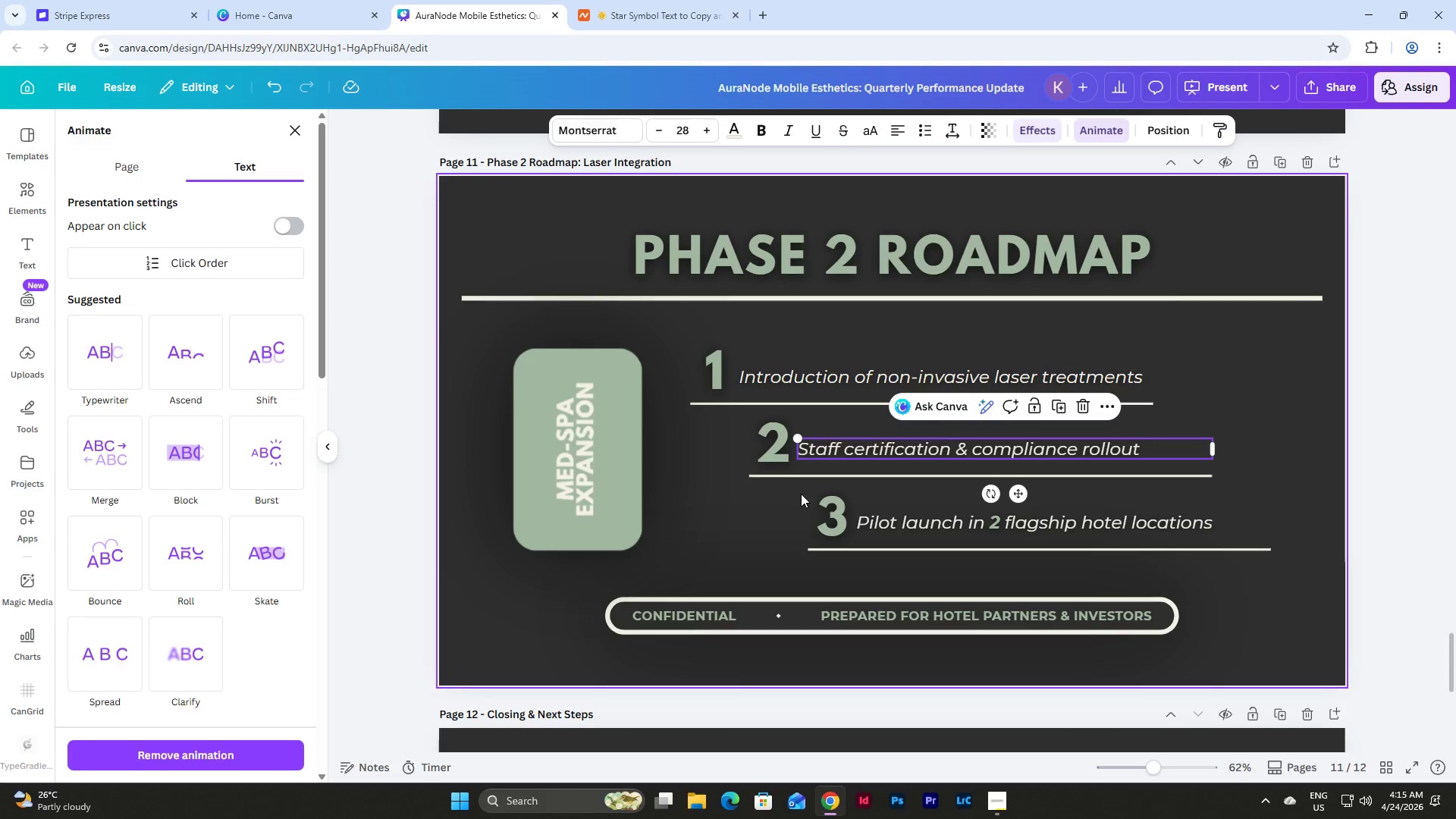 
left_click([824, 504])
 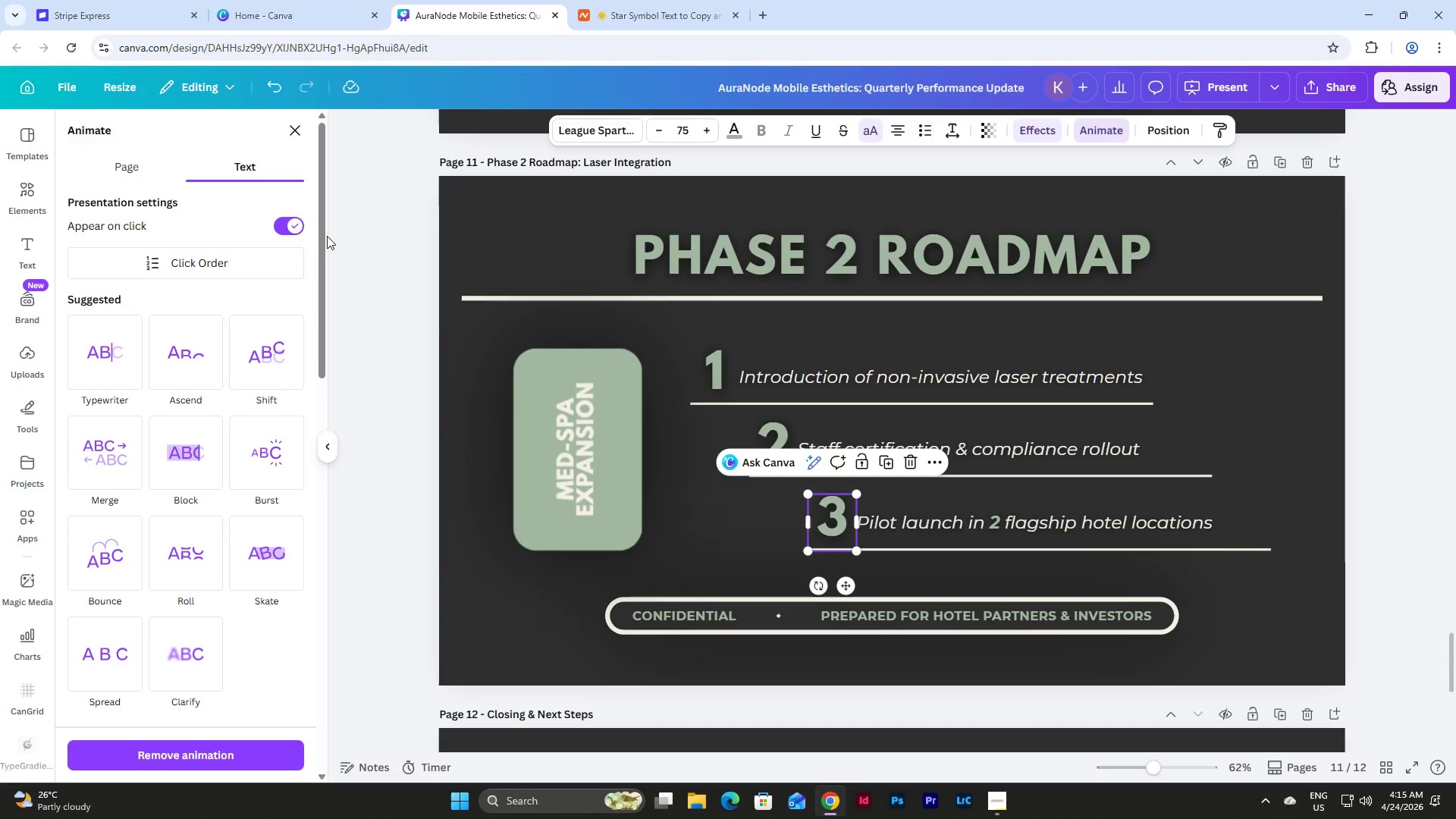 
left_click([285, 222])
 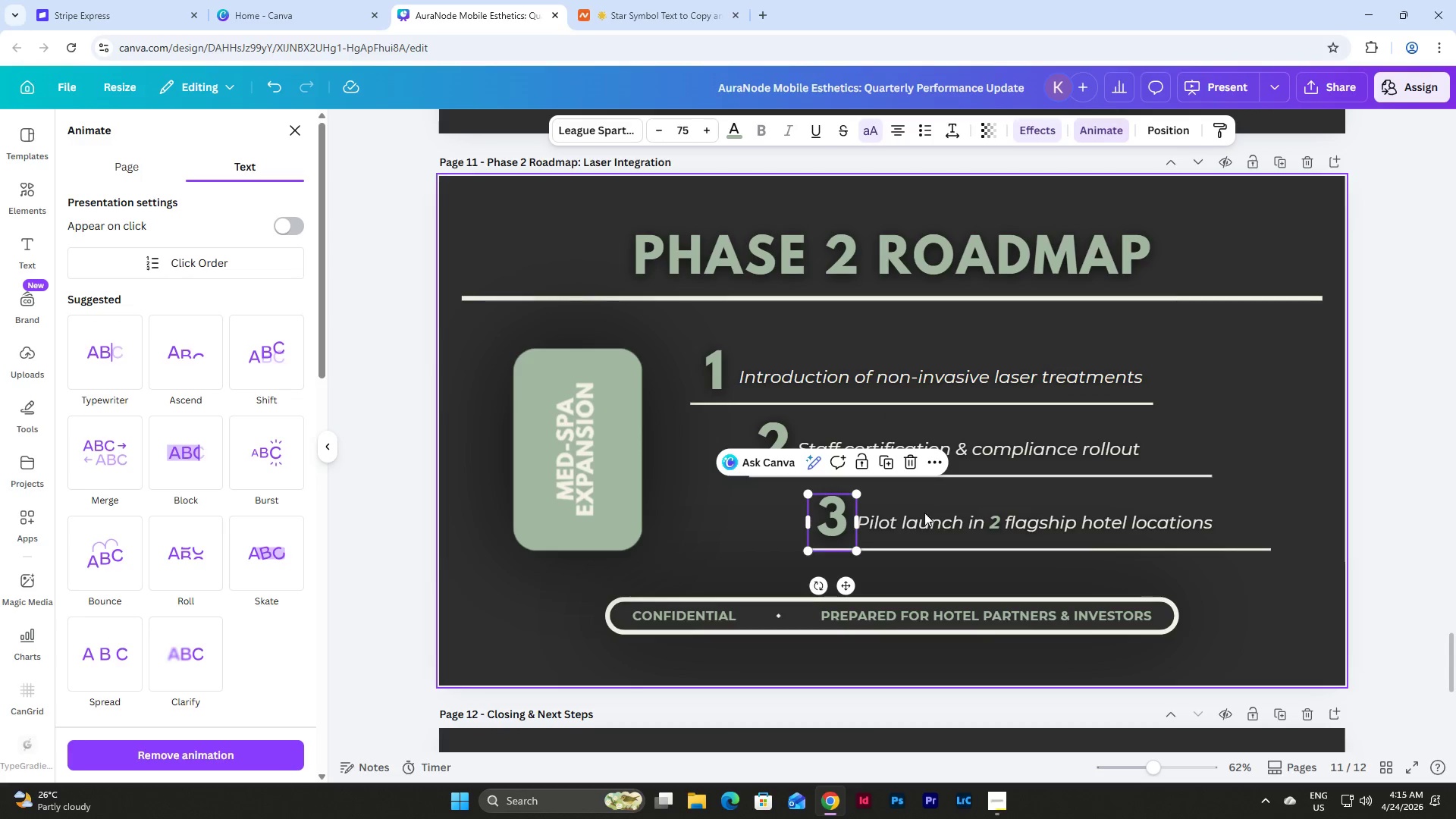 
left_click([925, 522])
 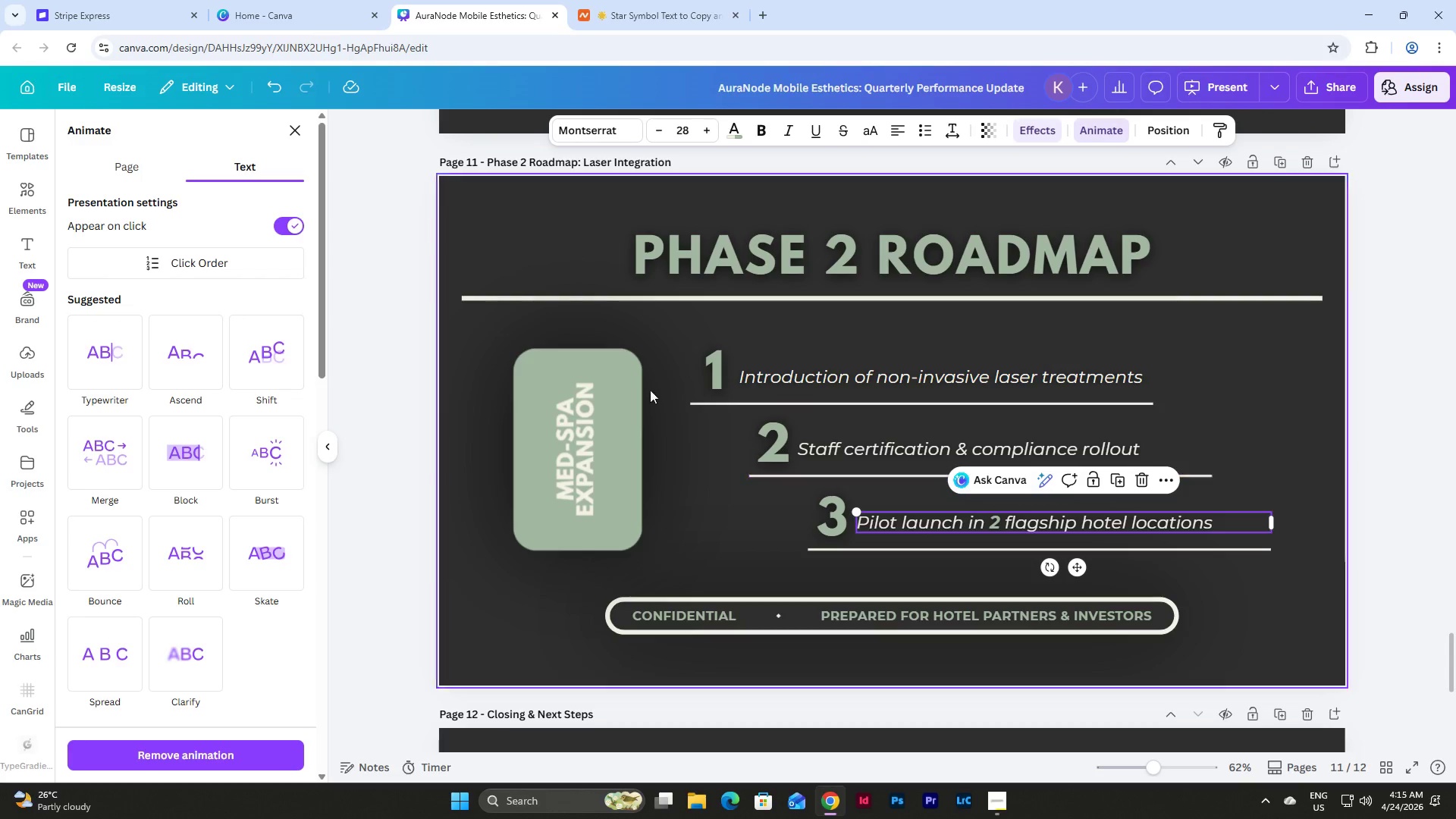 
left_click([285, 224])
 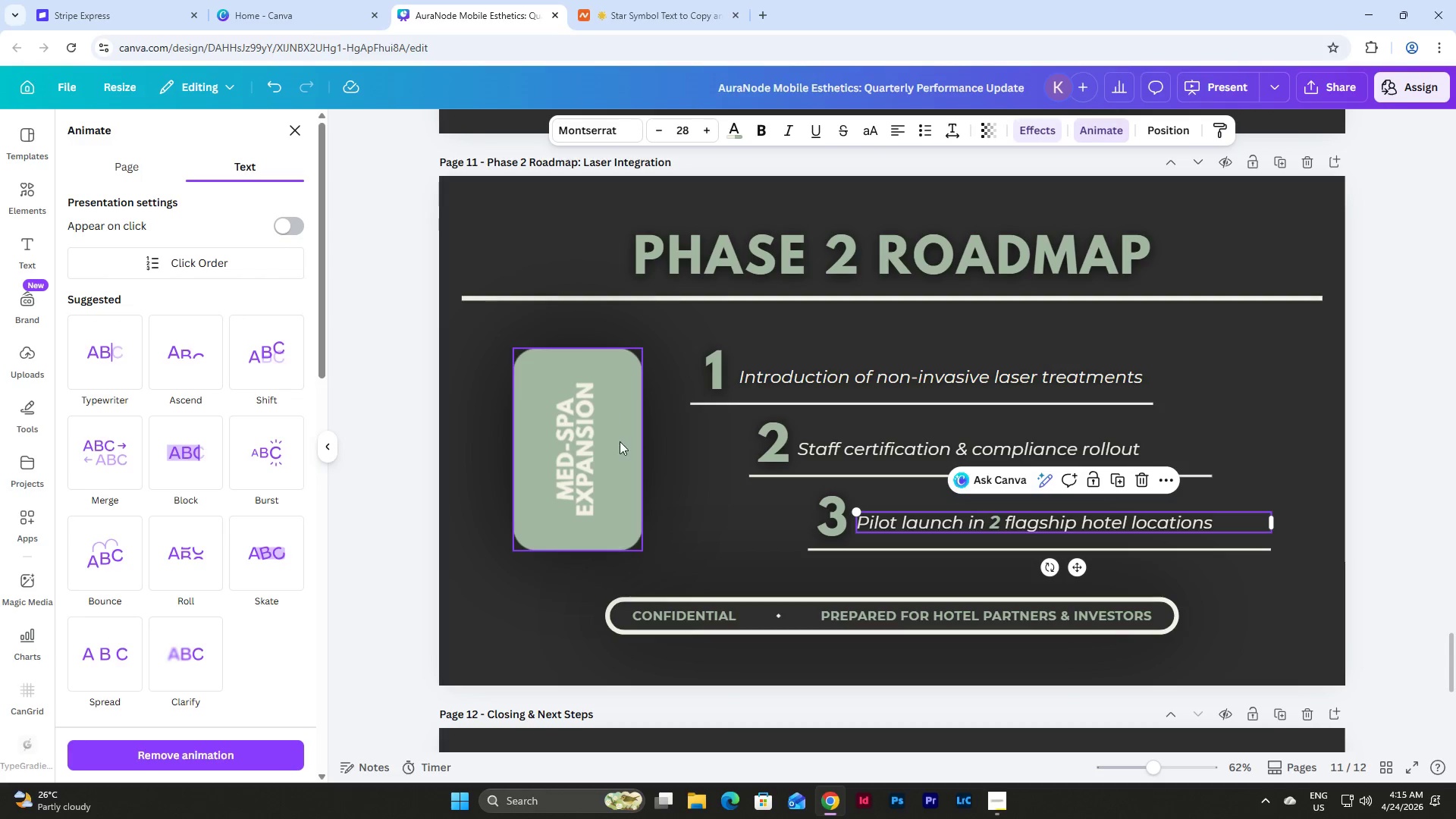 
left_click([621, 463])
 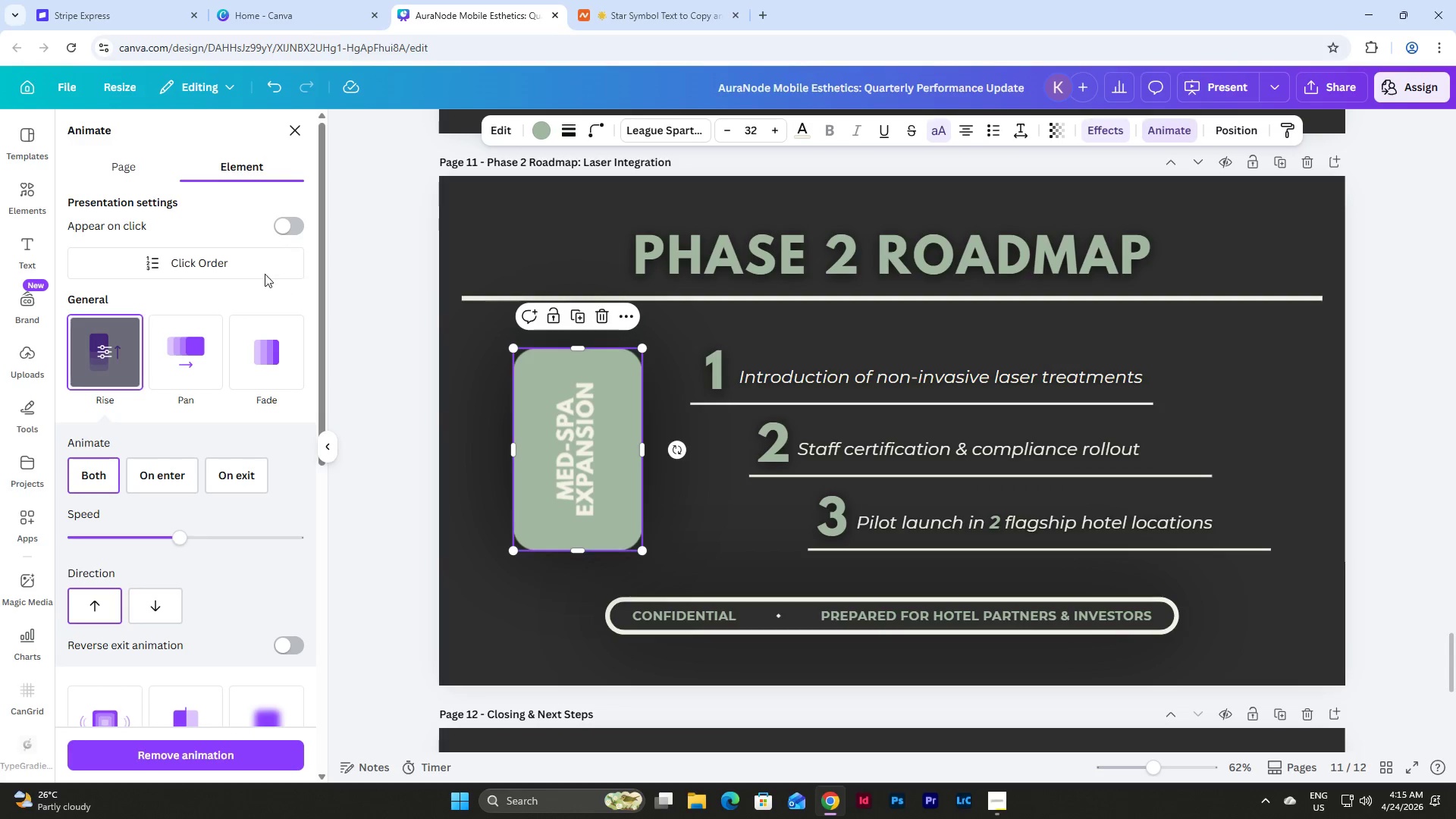 
scroll: coordinate [269, 331], scroll_direction: up, amount: 1.0
 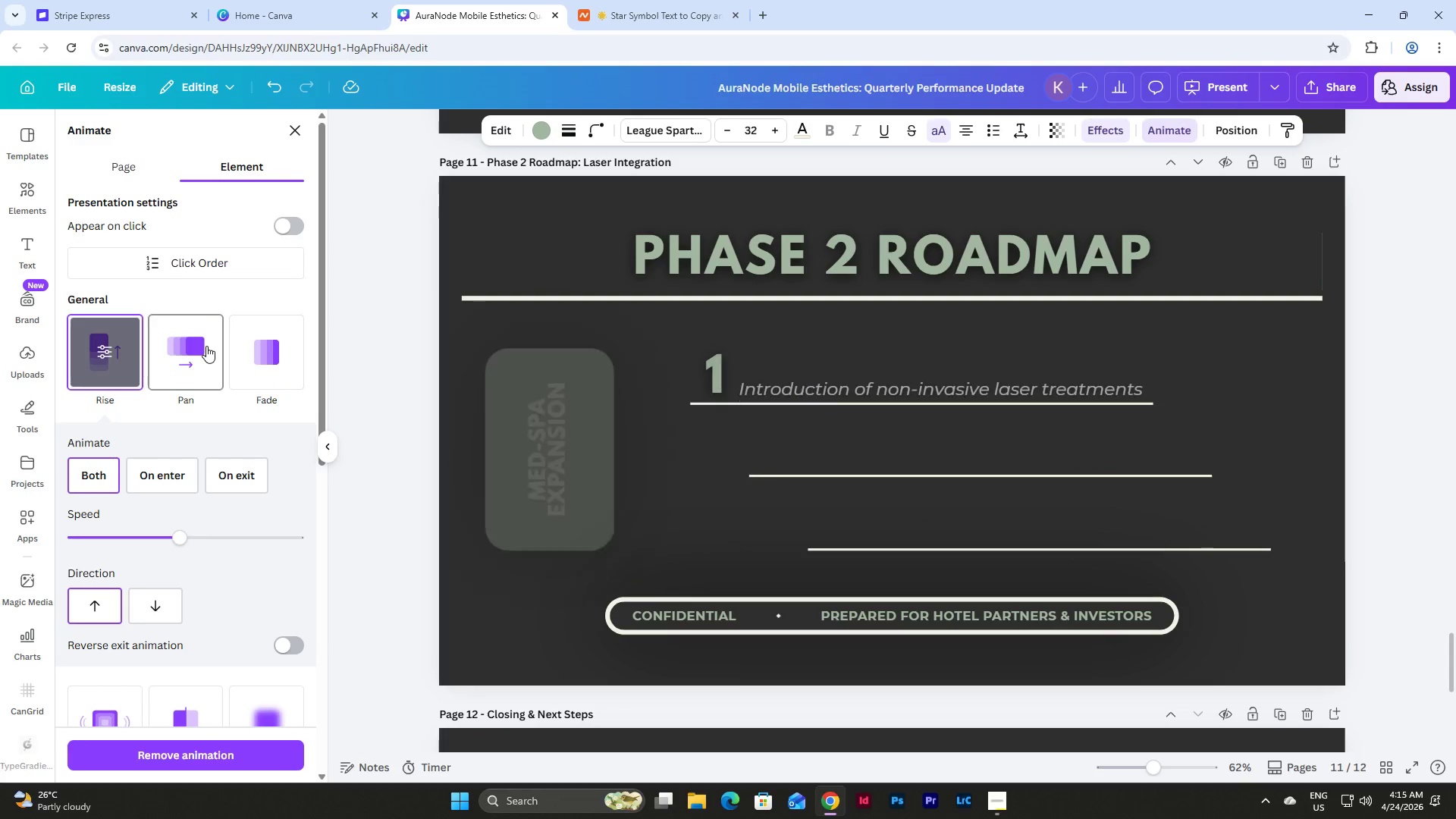 
left_click([206, 346])
 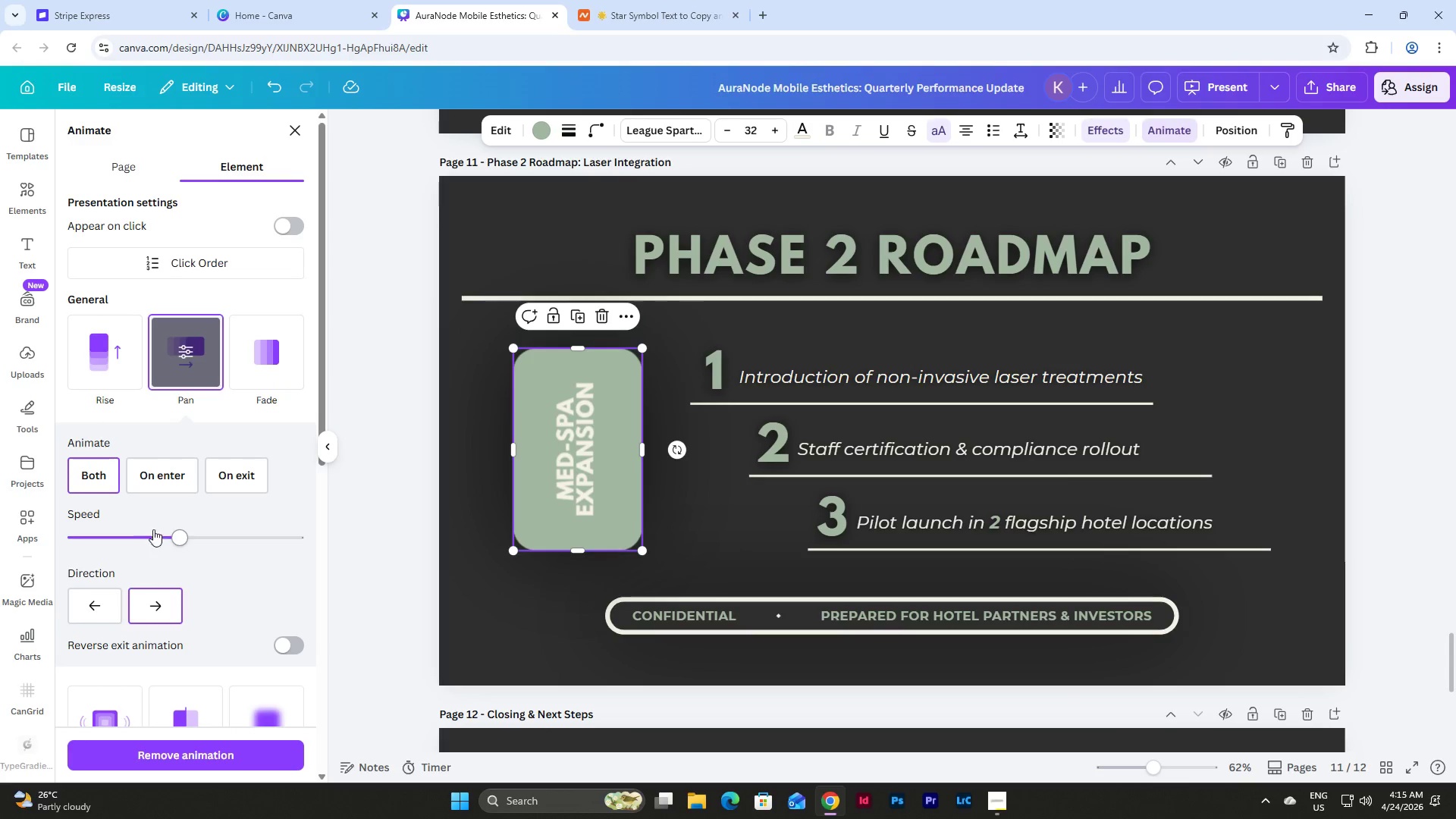 
scroll: coordinate [312, 410], scroll_direction: up, amount: 4.0
 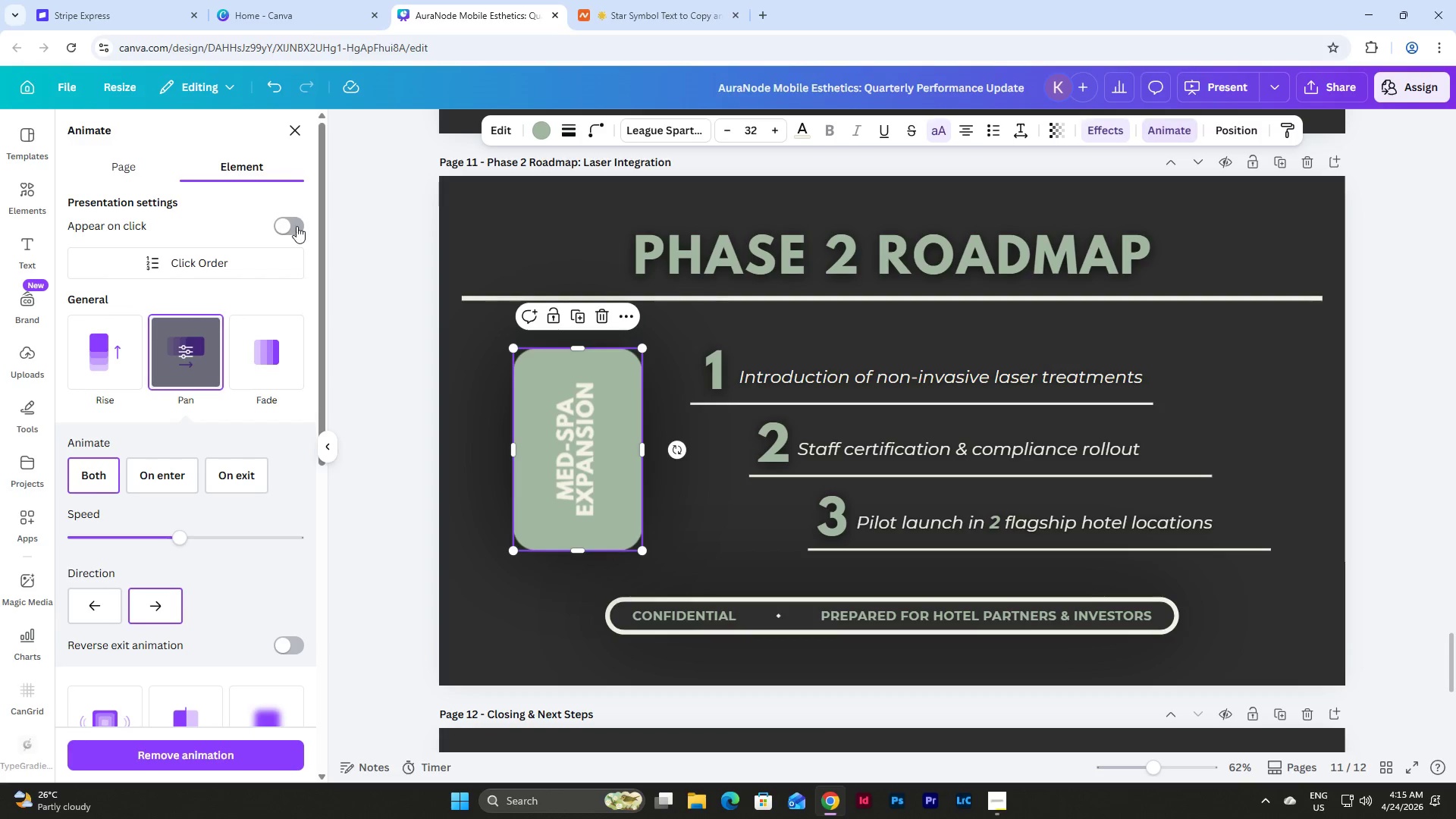 
left_click([290, 230])
 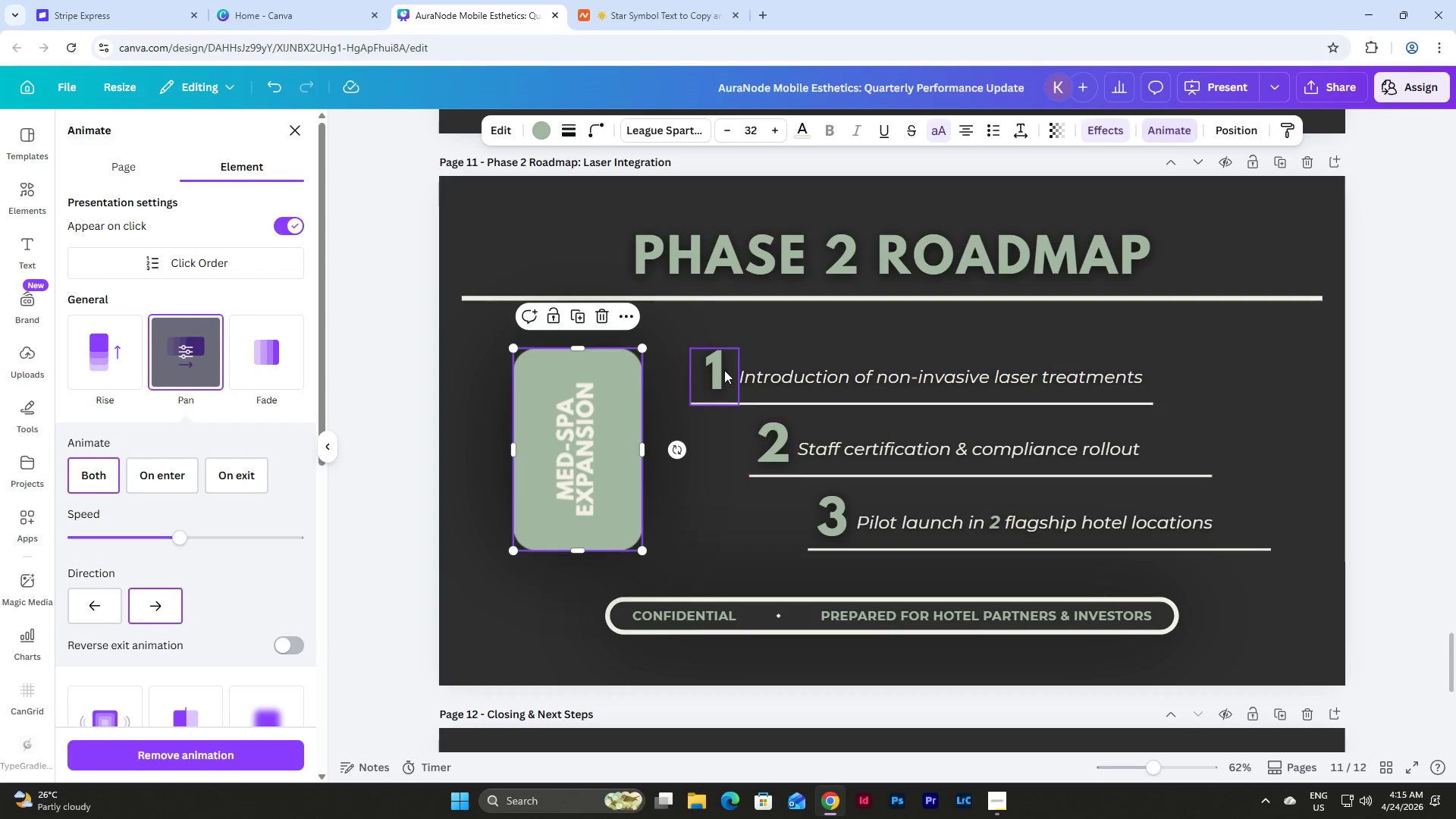 
left_click([719, 365])
 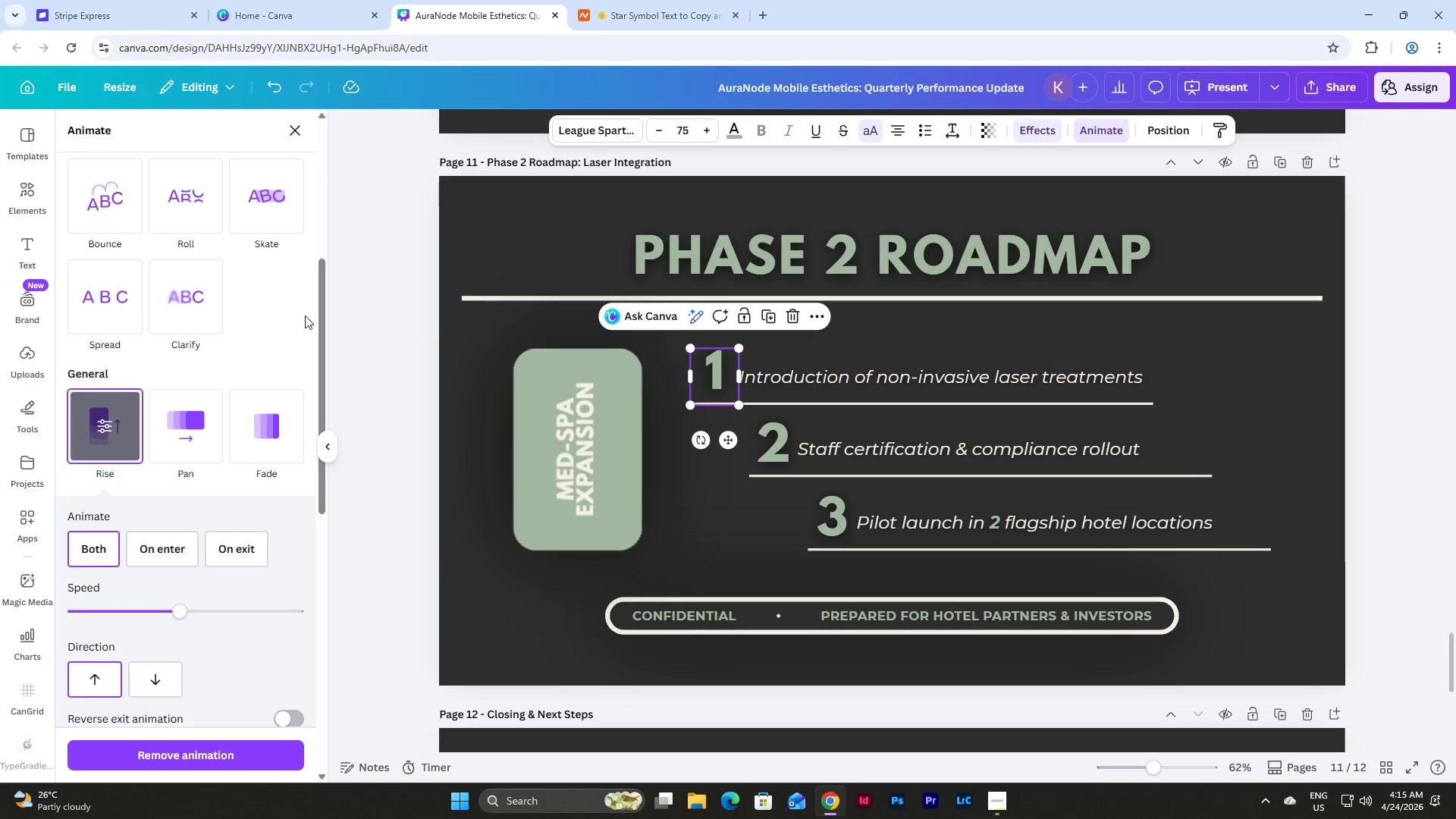 
scroll: coordinate [306, 313], scroll_direction: up, amount: 8.0
 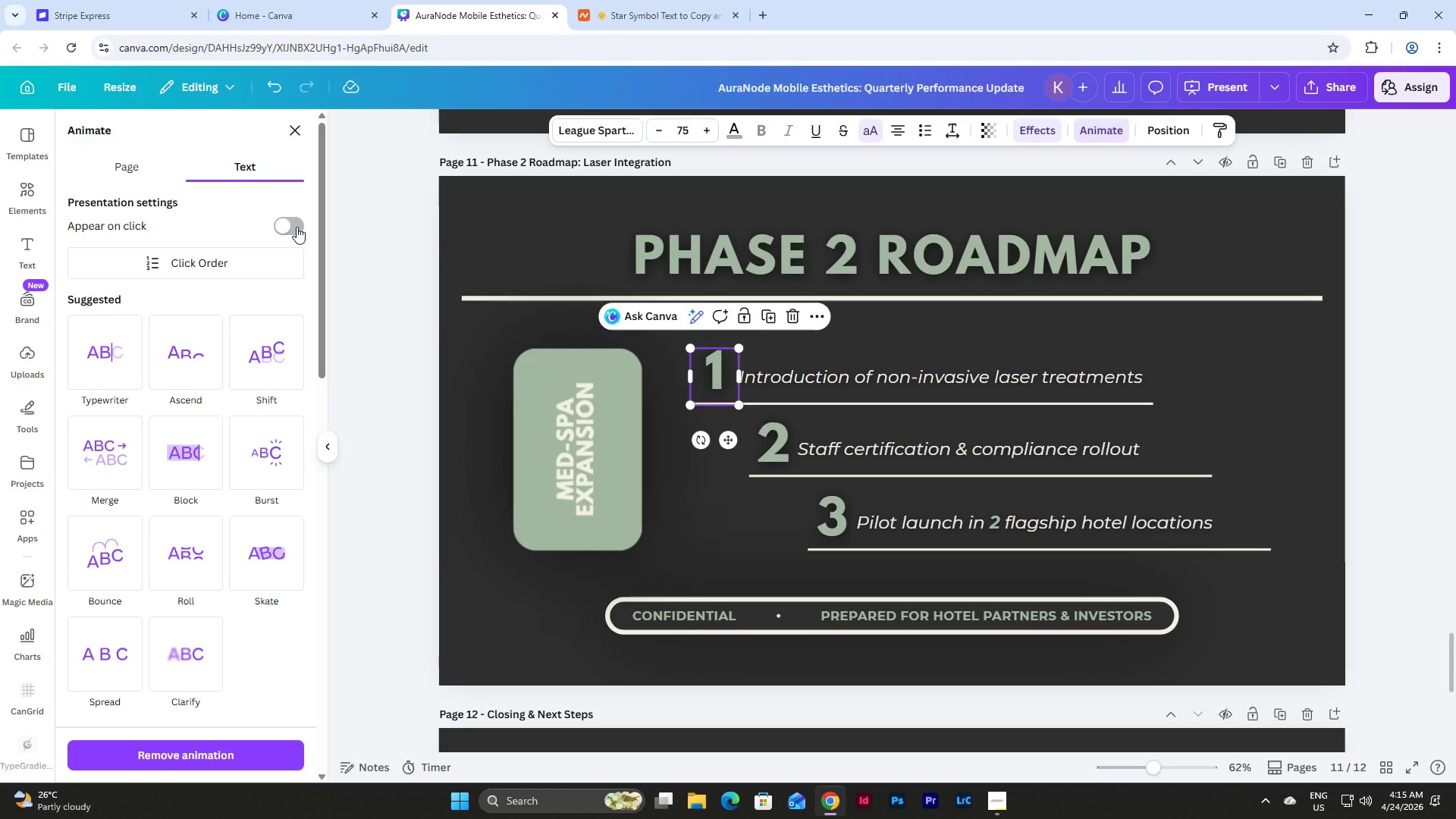 
left_click([294, 225])
 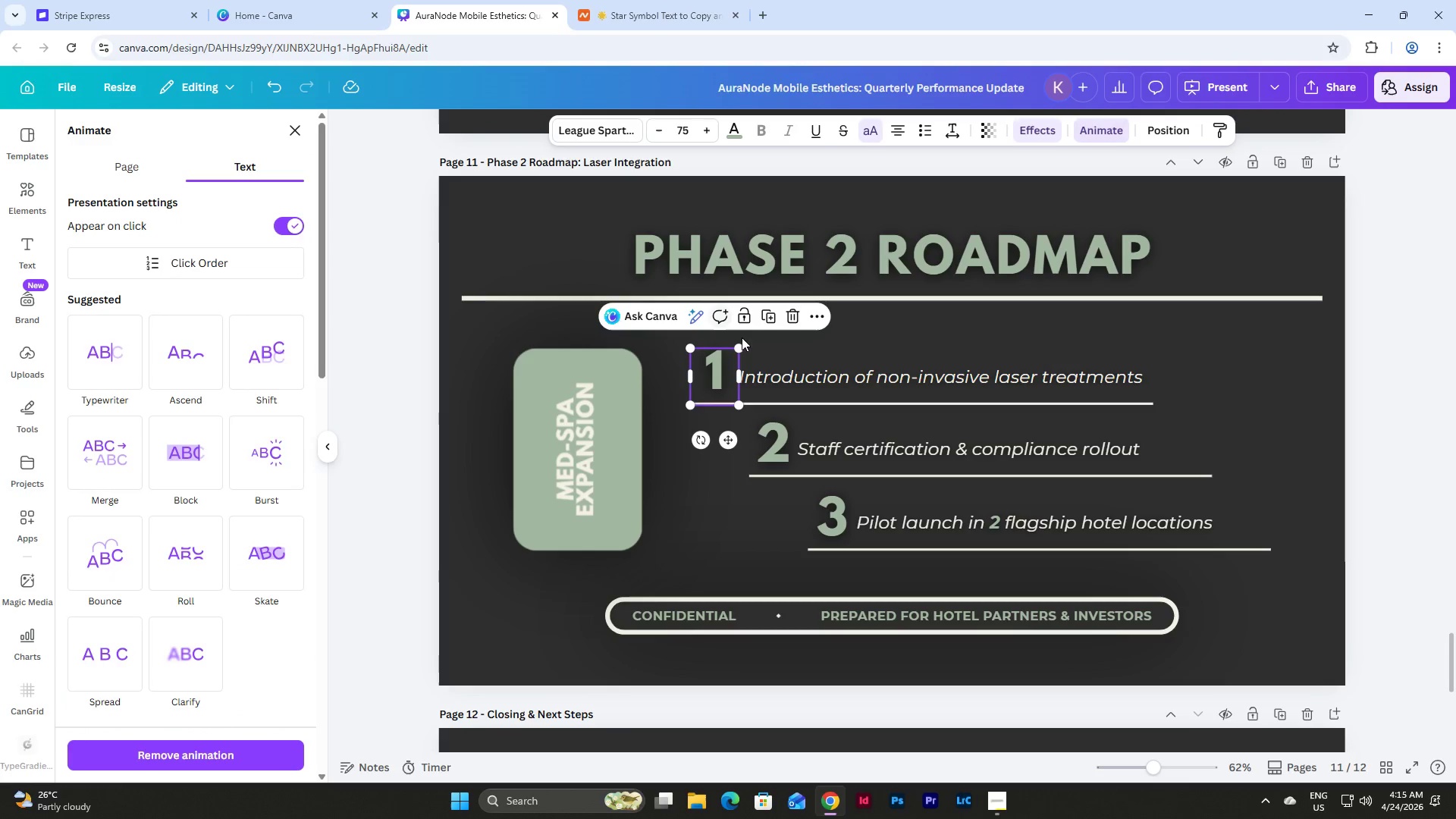 
left_click([813, 381])
 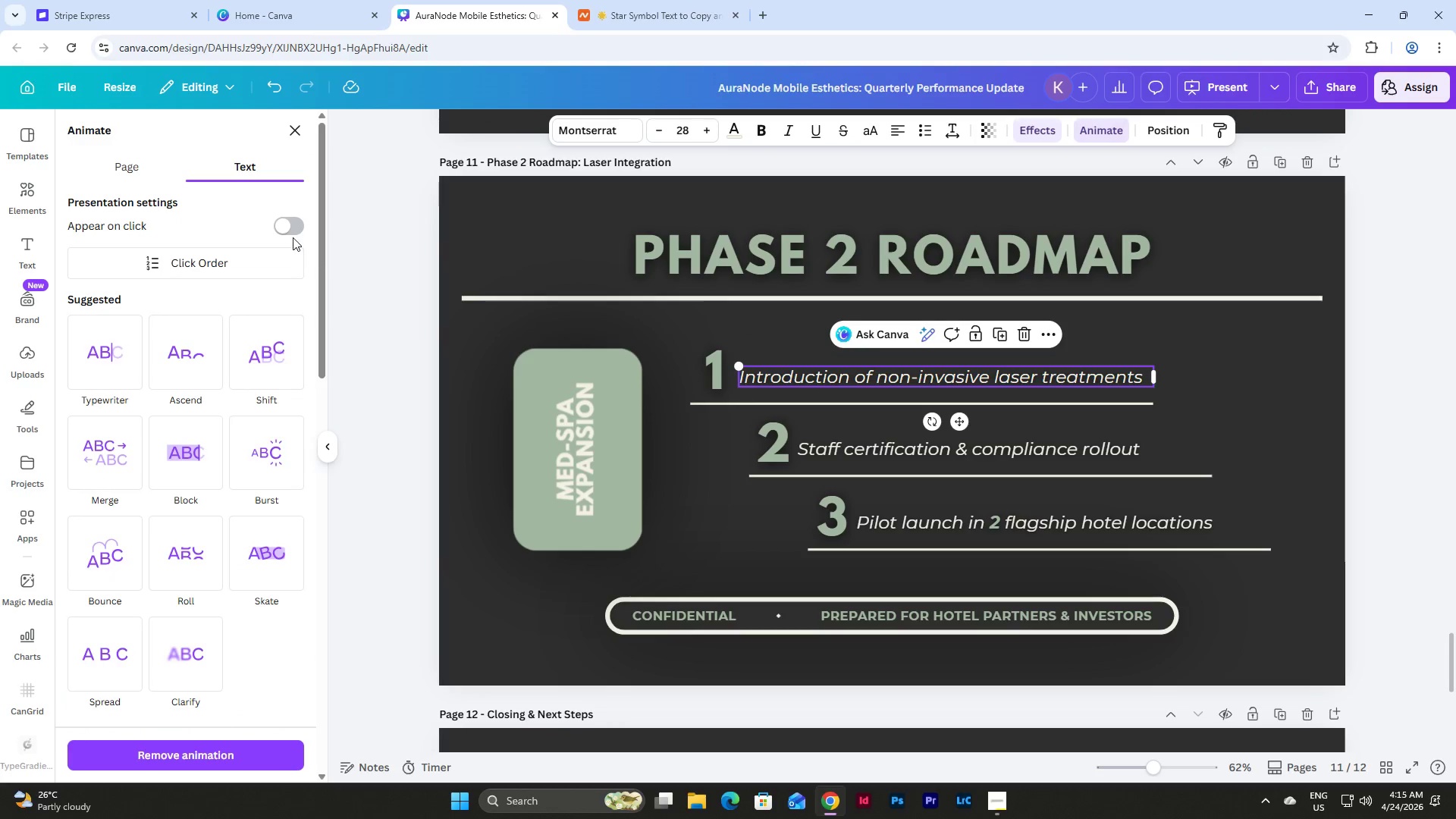 
left_click([288, 231])
 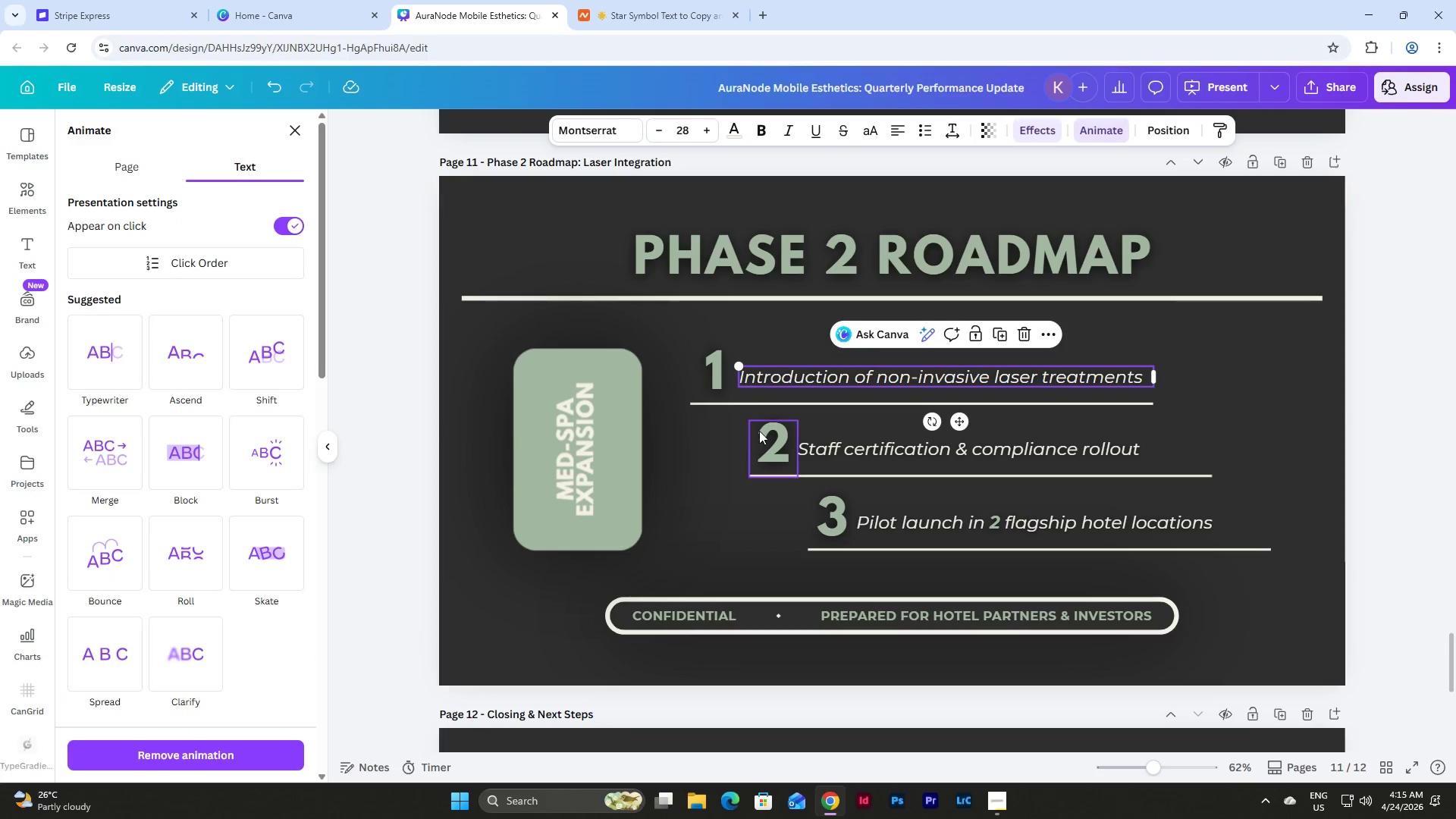 
left_click([761, 432])
 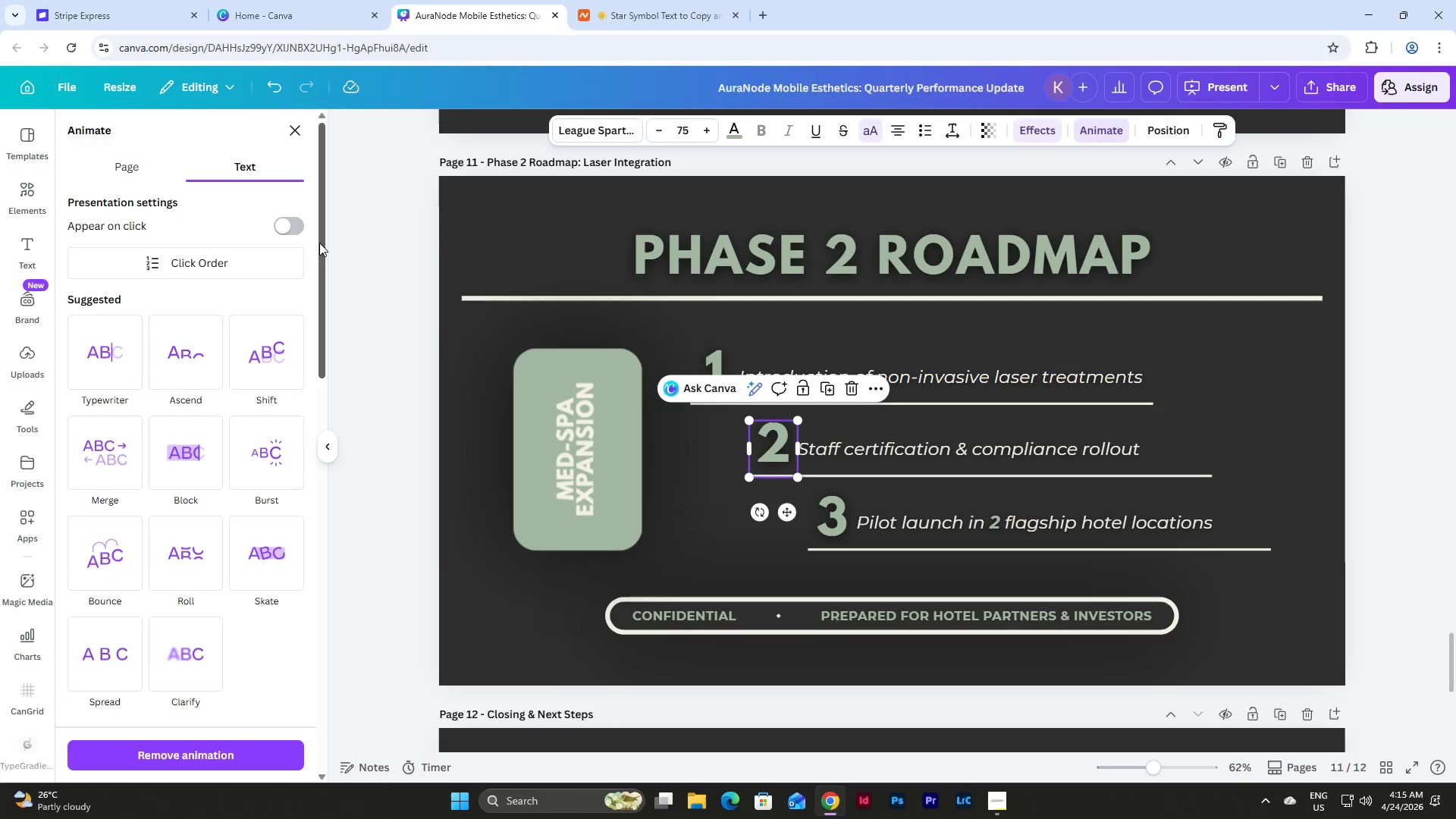 
left_click([297, 228])
 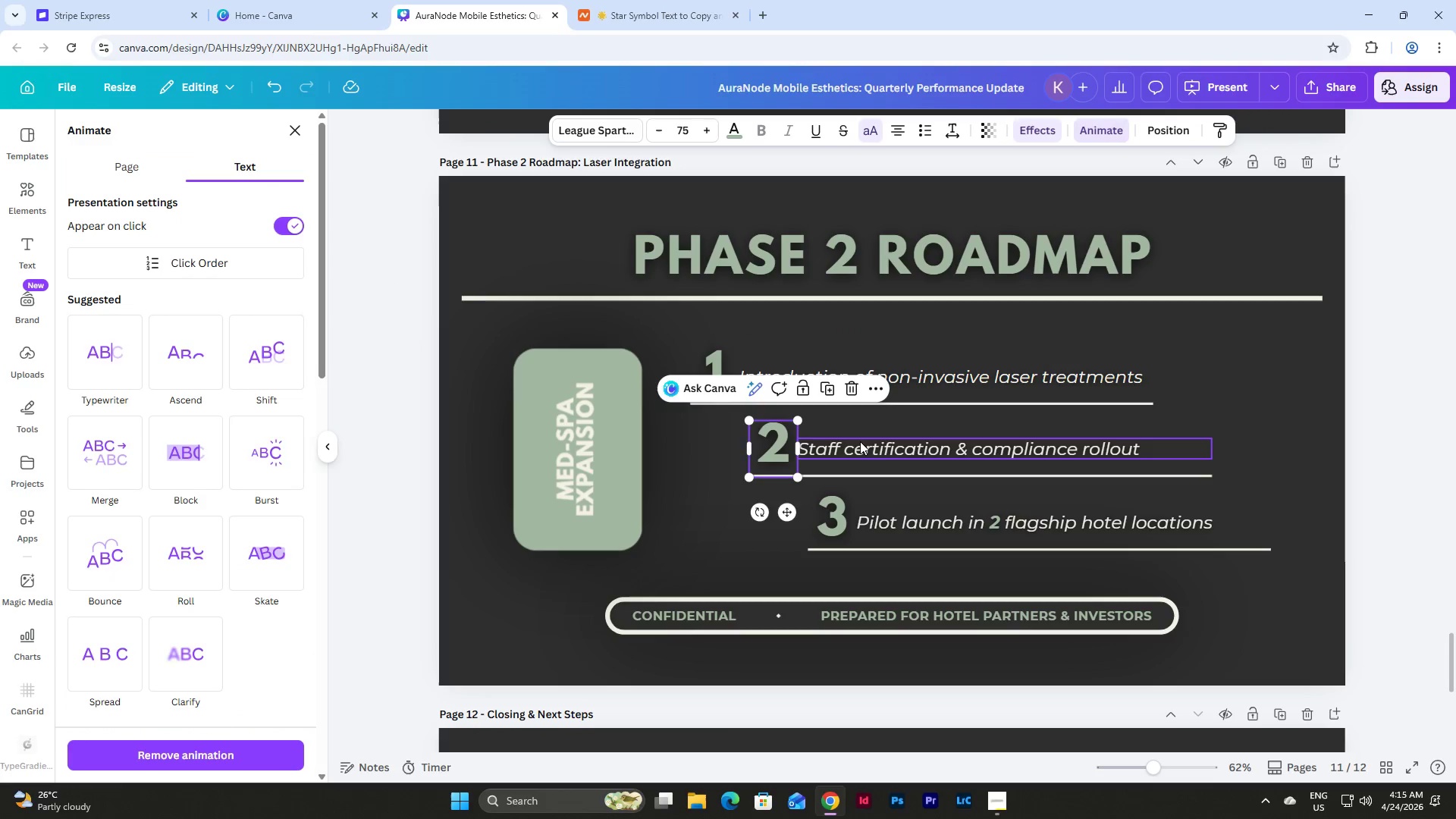 
left_click([861, 442])
 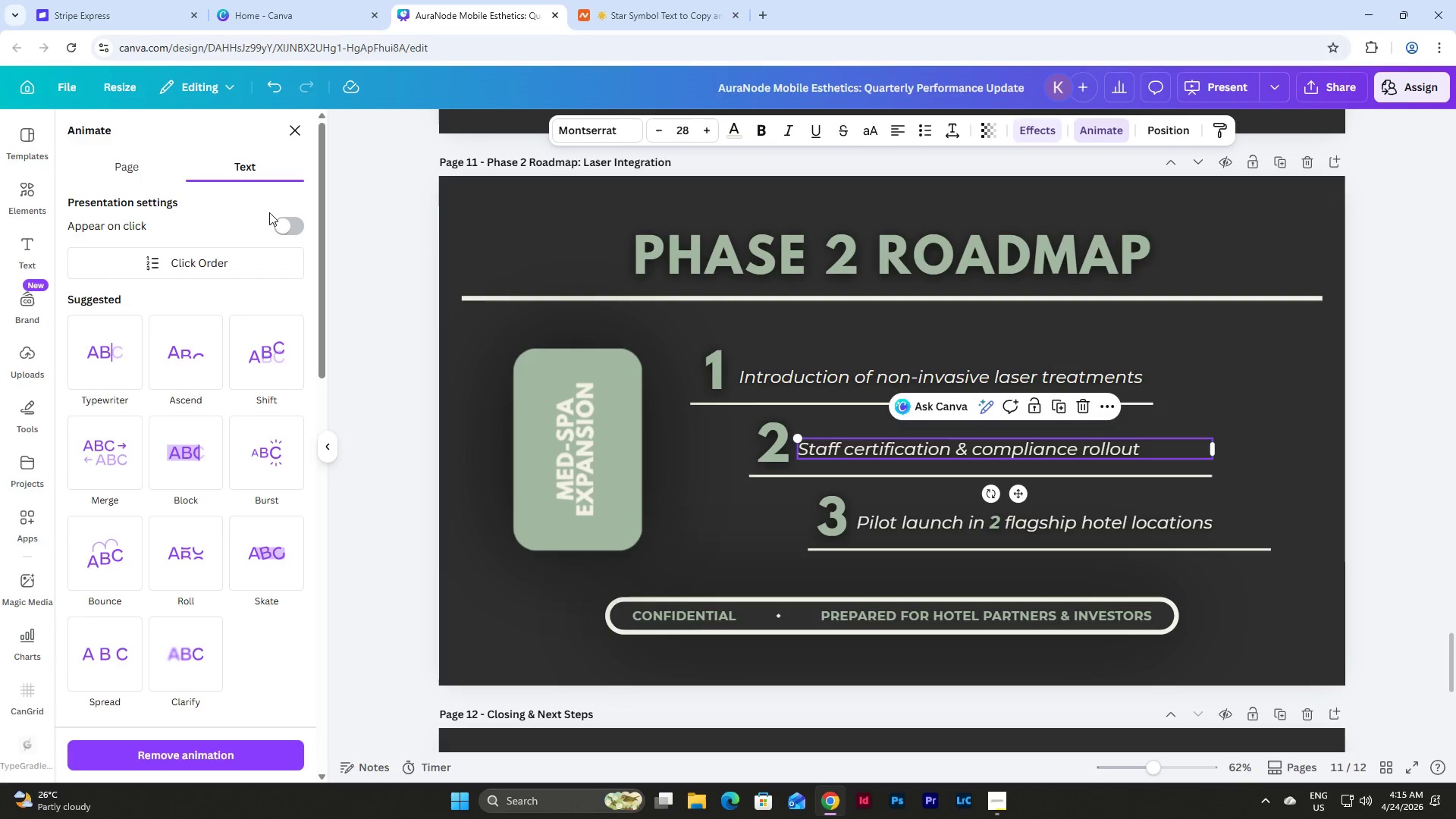 
left_click([278, 230])
 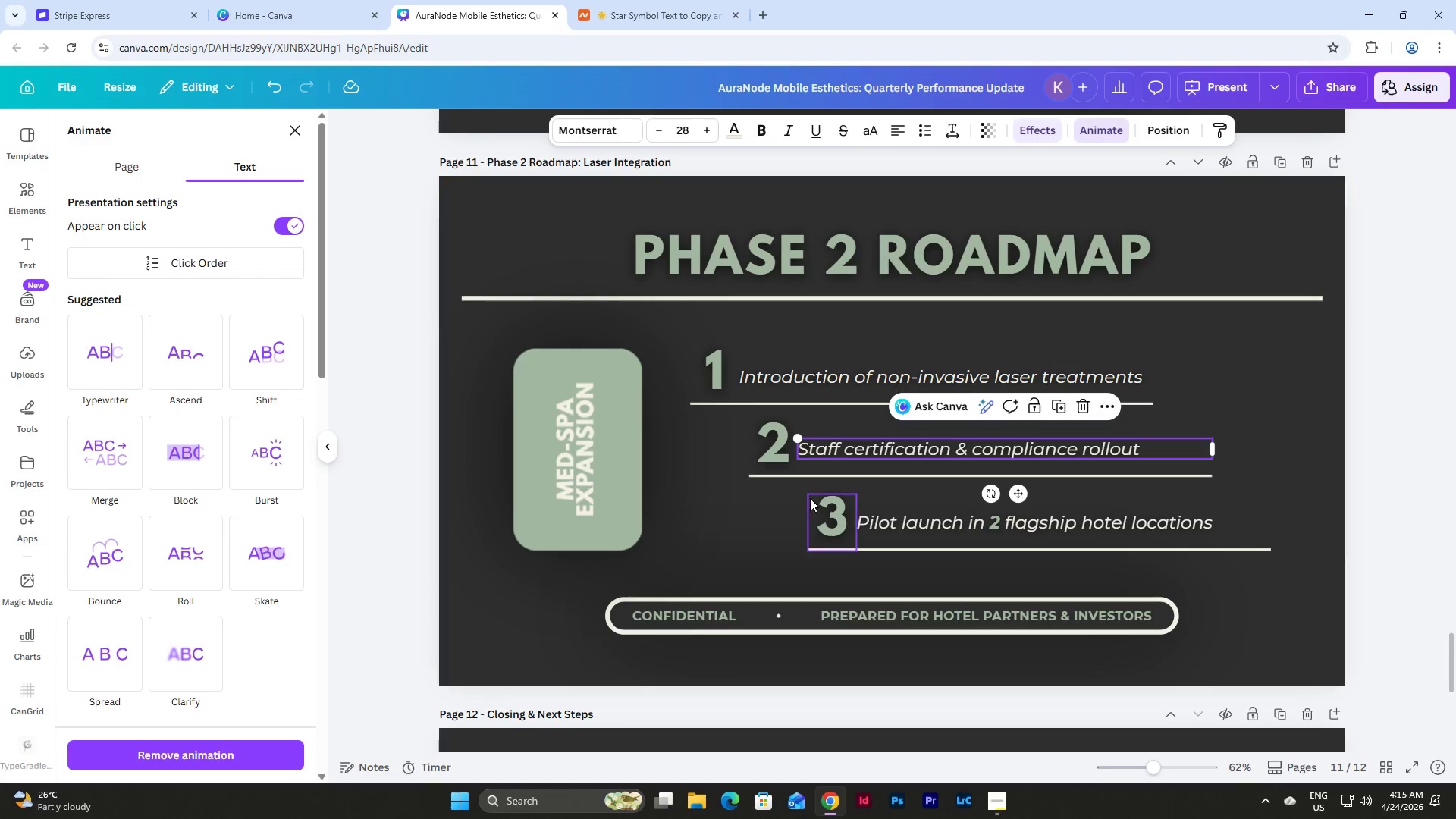 
left_click([814, 519])
 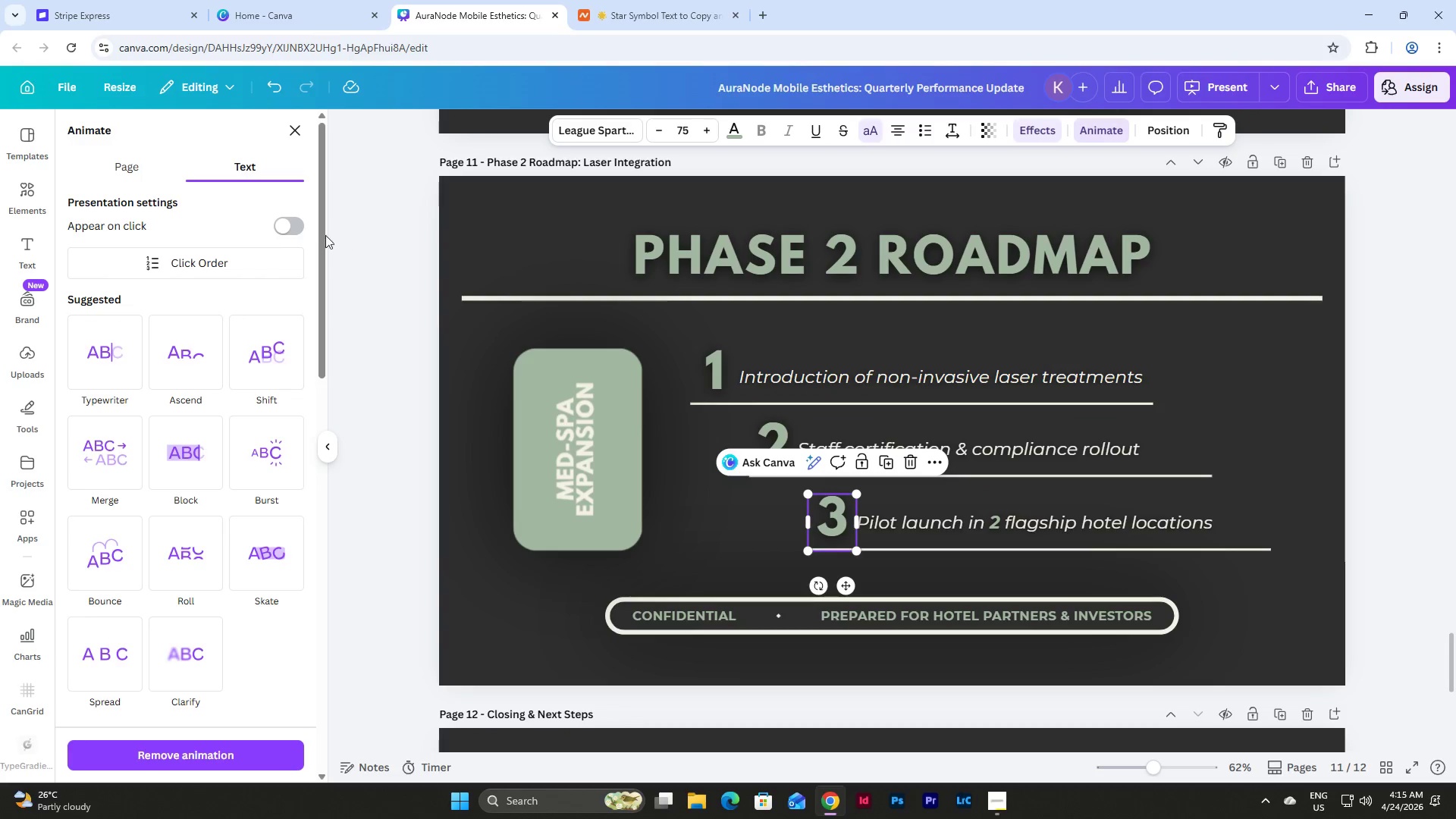 
left_click([288, 229])
 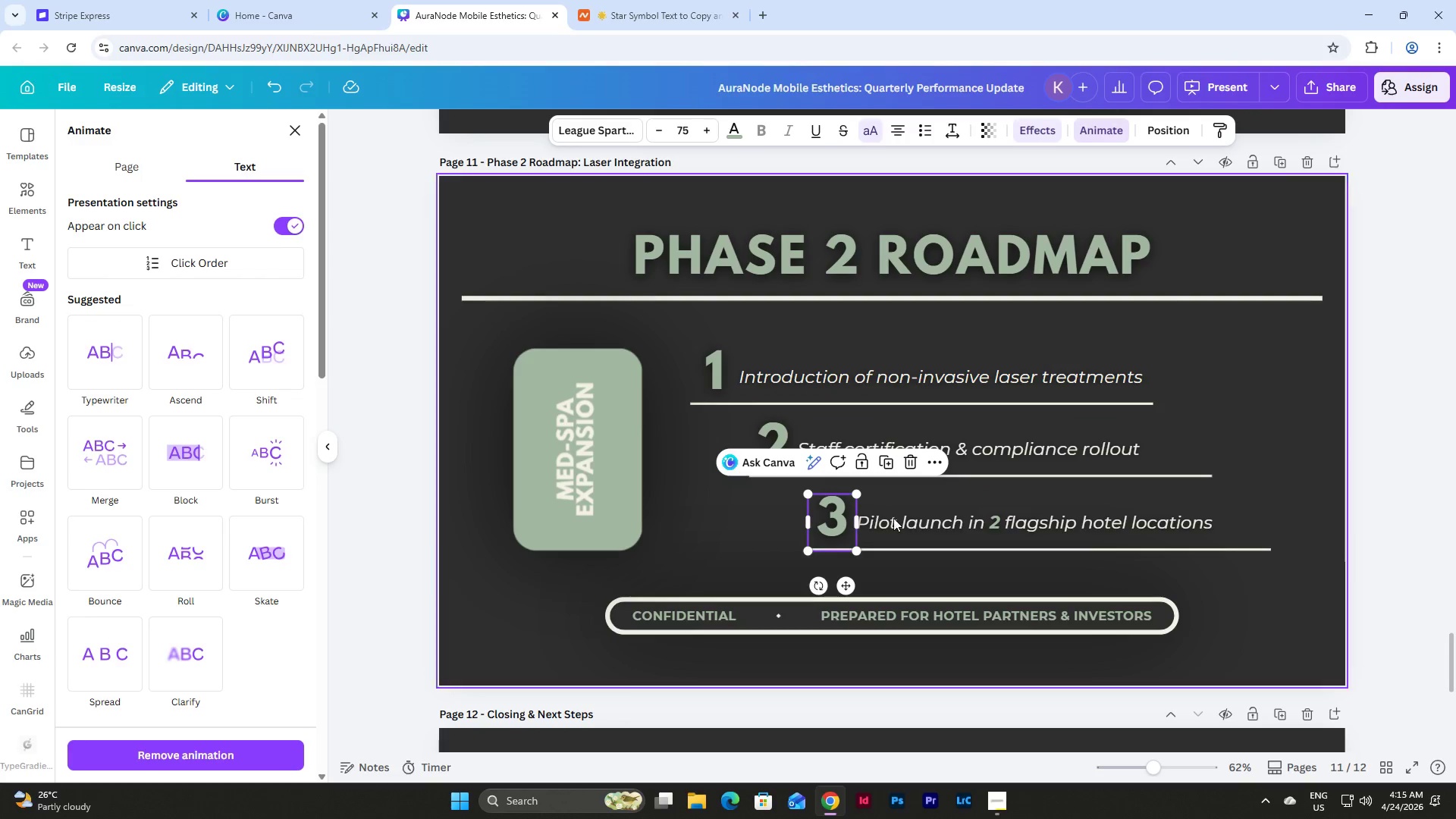 
left_click([926, 529])
 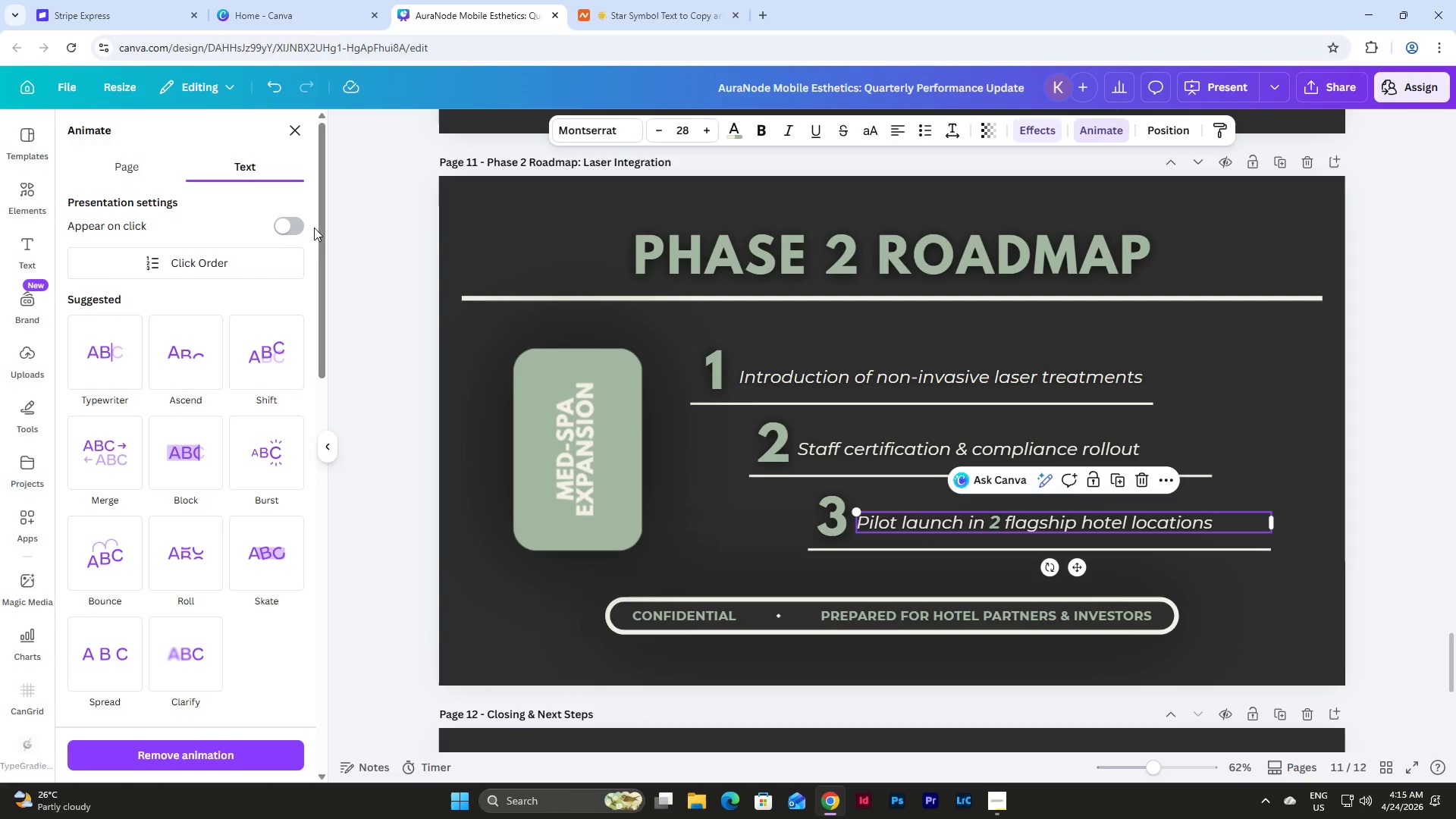 
left_click([289, 233])
 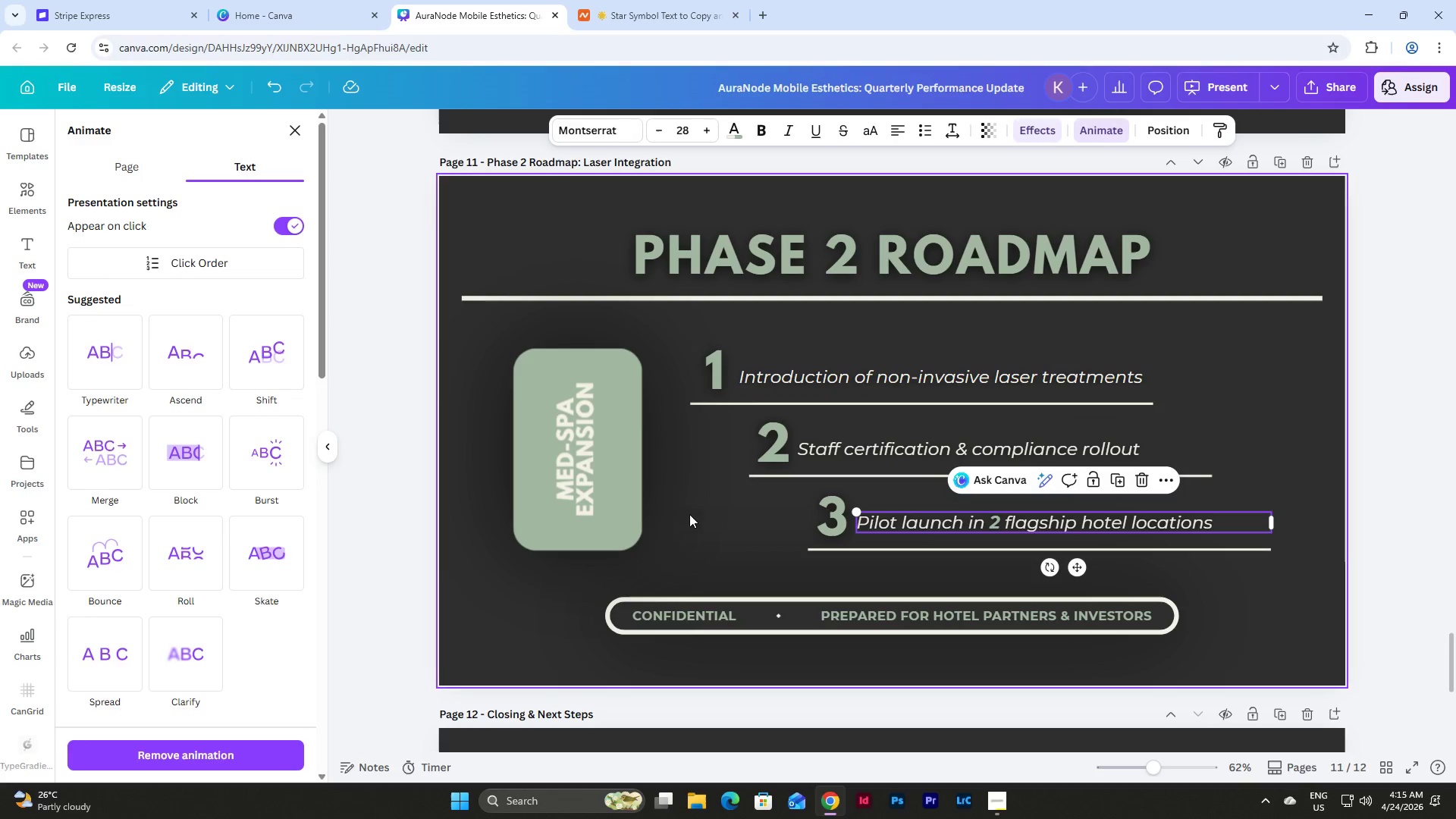 
scroll: coordinate [708, 514], scroll_direction: down, amount: 7.0
 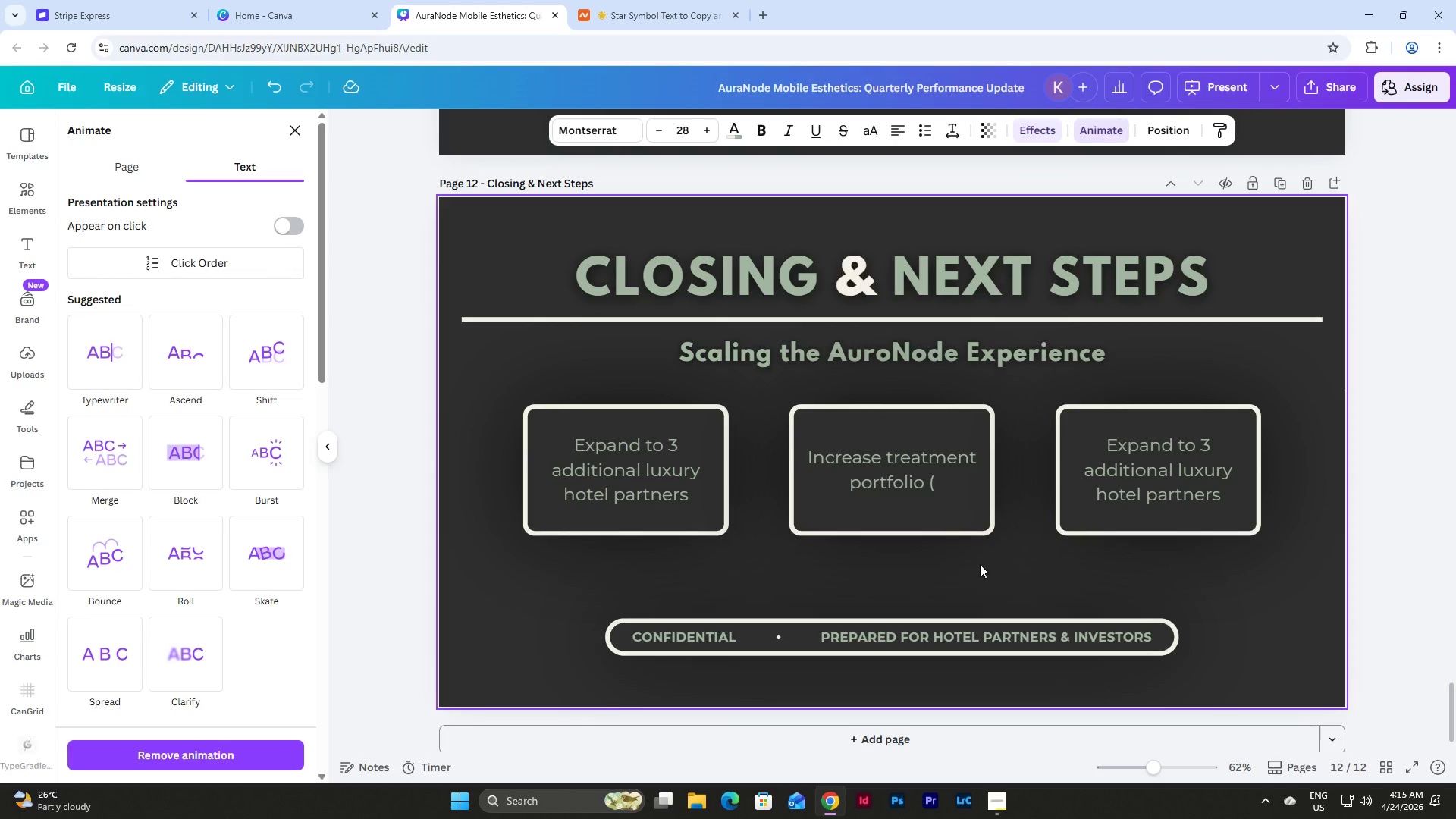 
left_click([666, 437])
 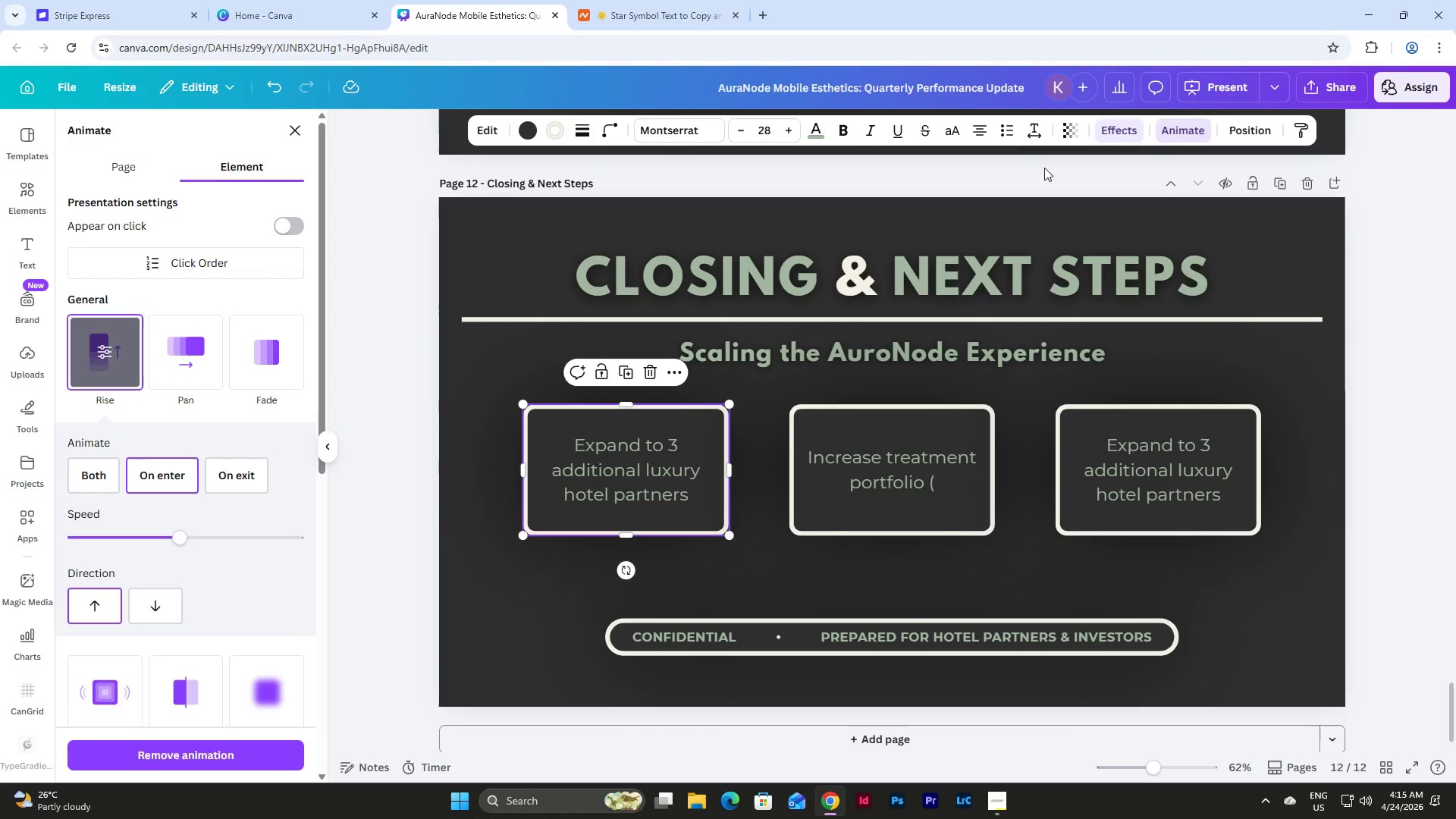 
left_click([1031, 136])
 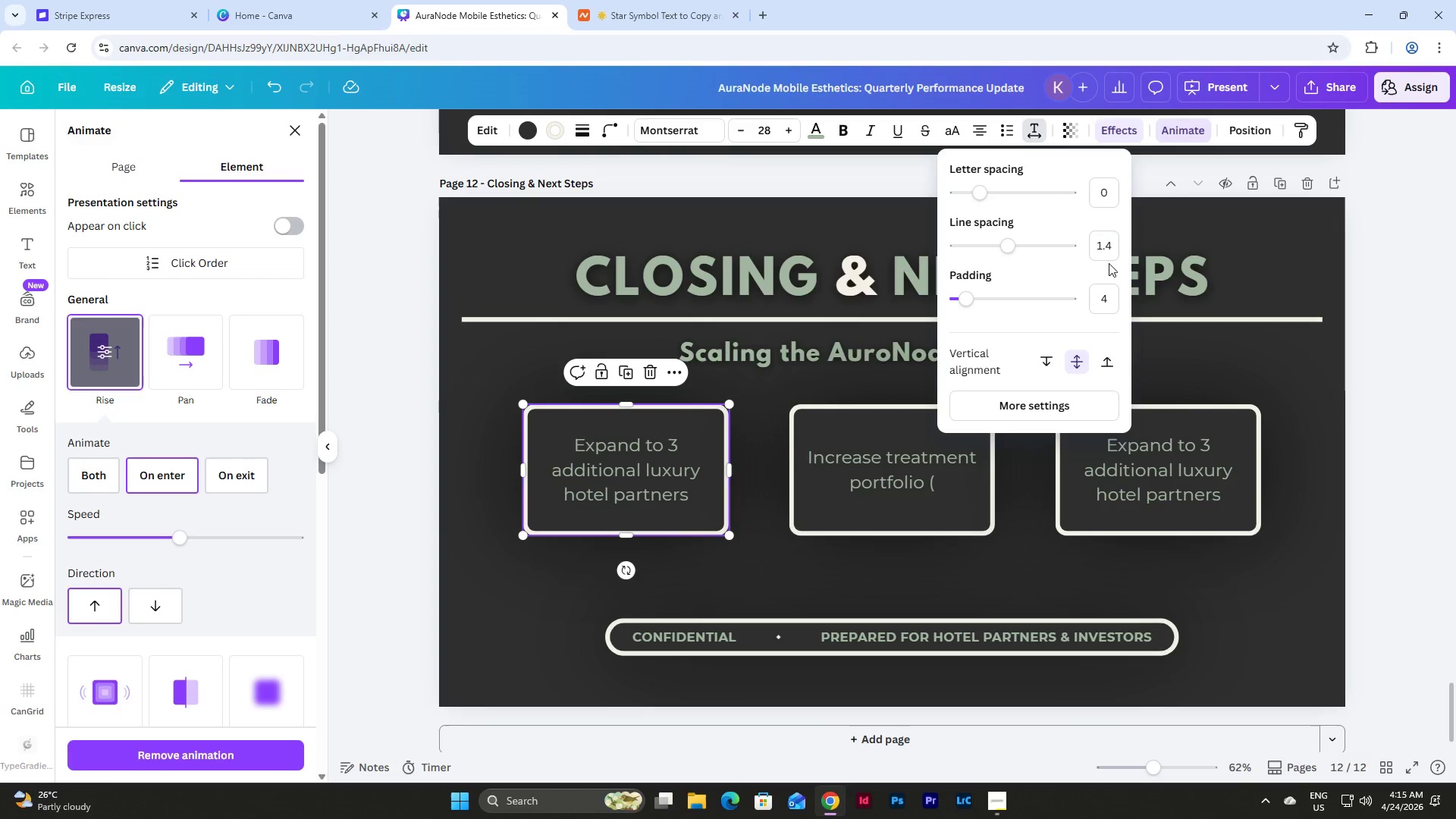 
left_click_drag(start_coordinate=[1110, 250], to_coordinate=[1089, 248])
 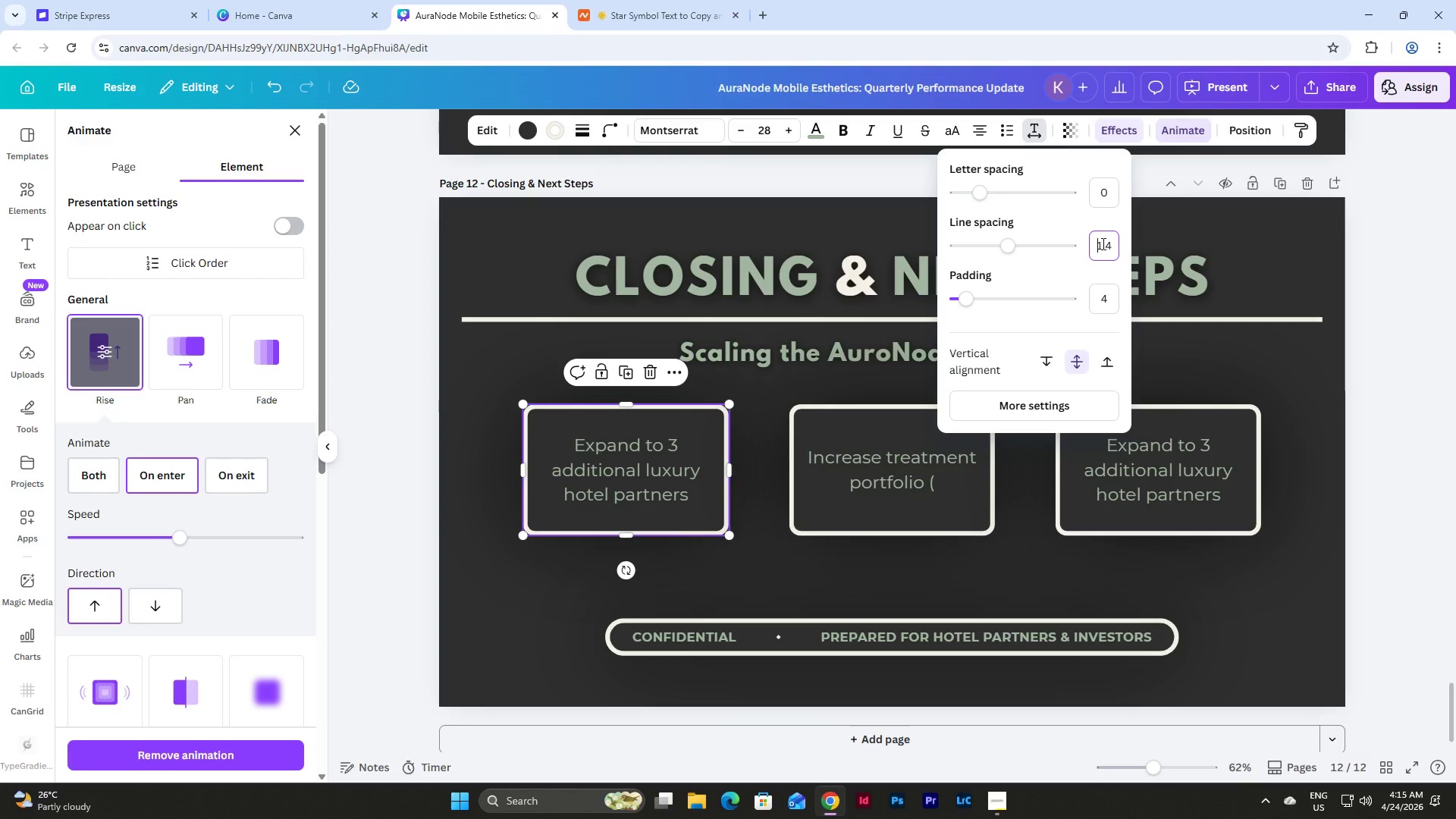 
left_click_drag(start_coordinate=[1097, 243], to_coordinate=[1140, 255])
 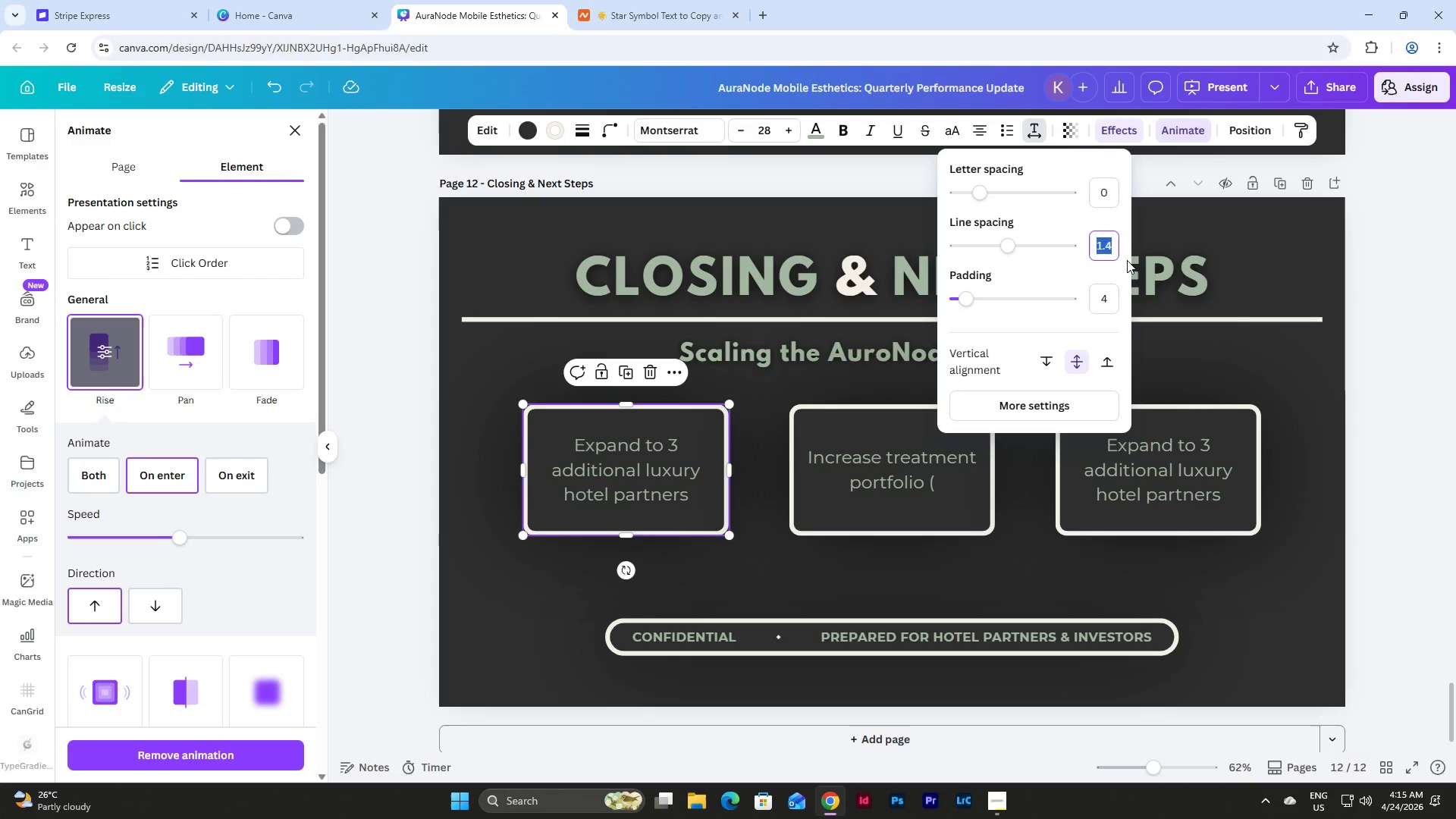 
key(Numpad1)
 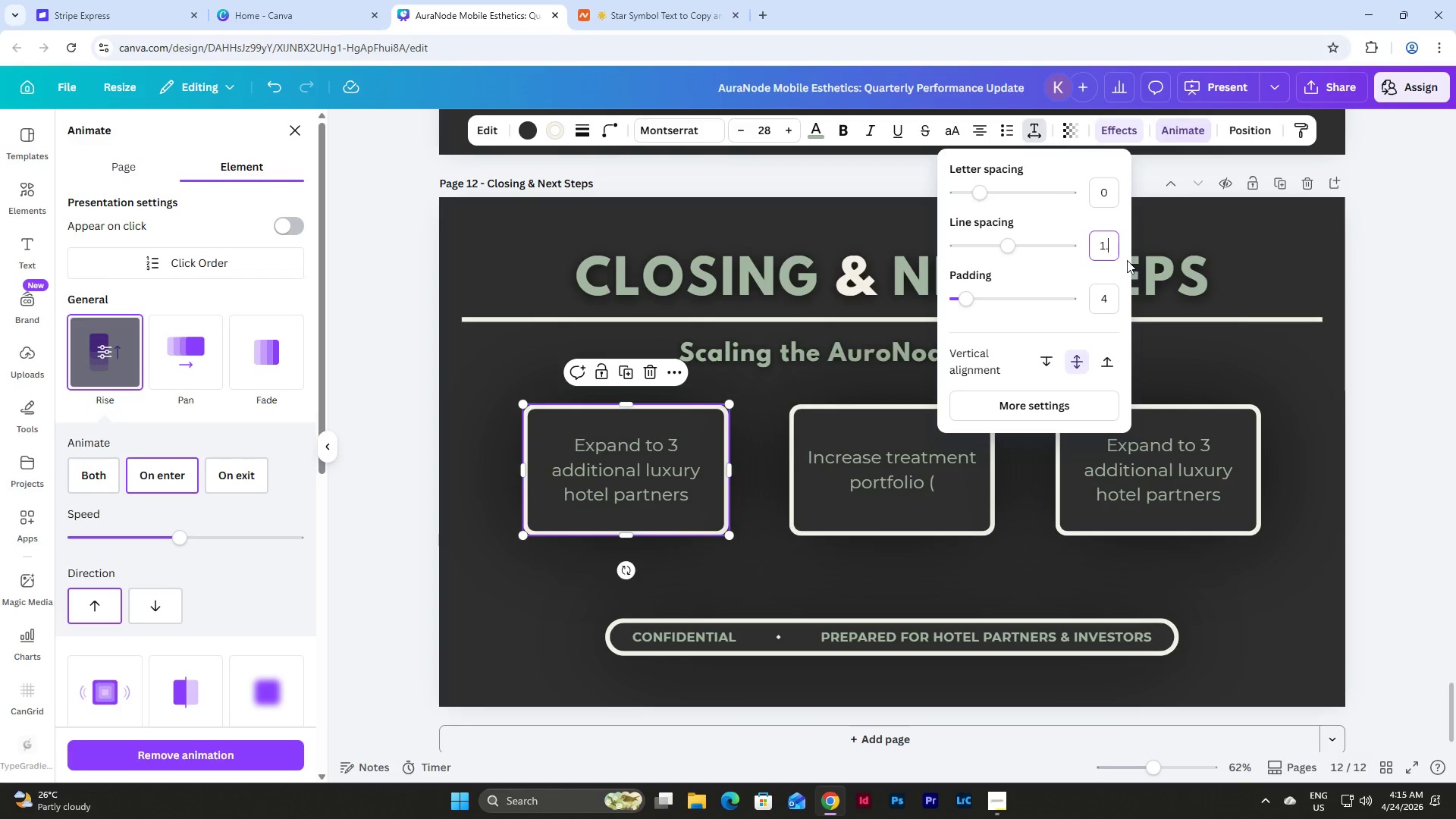 
key(NumpadDecimal)
 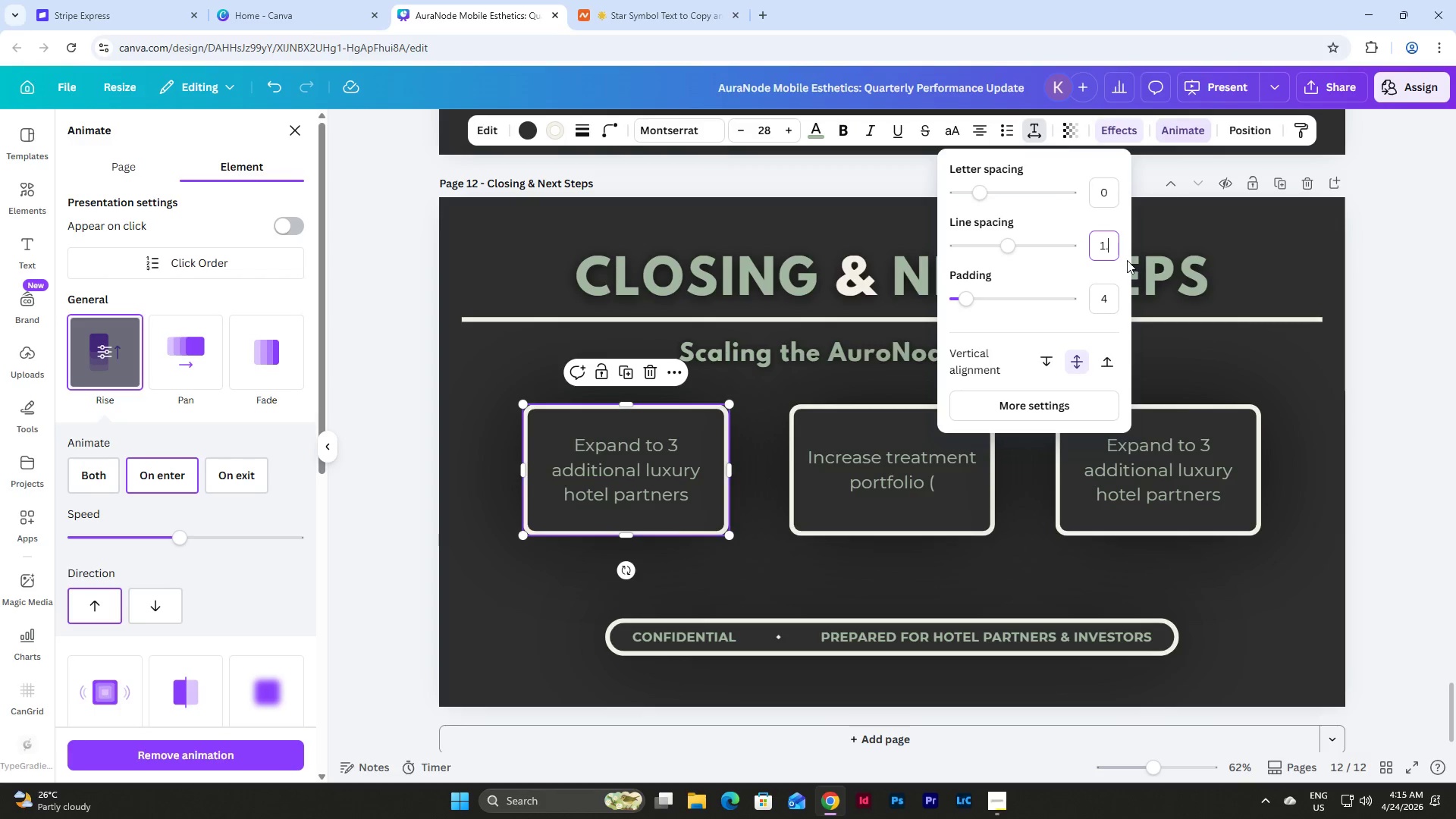 
key(Numpad2)
 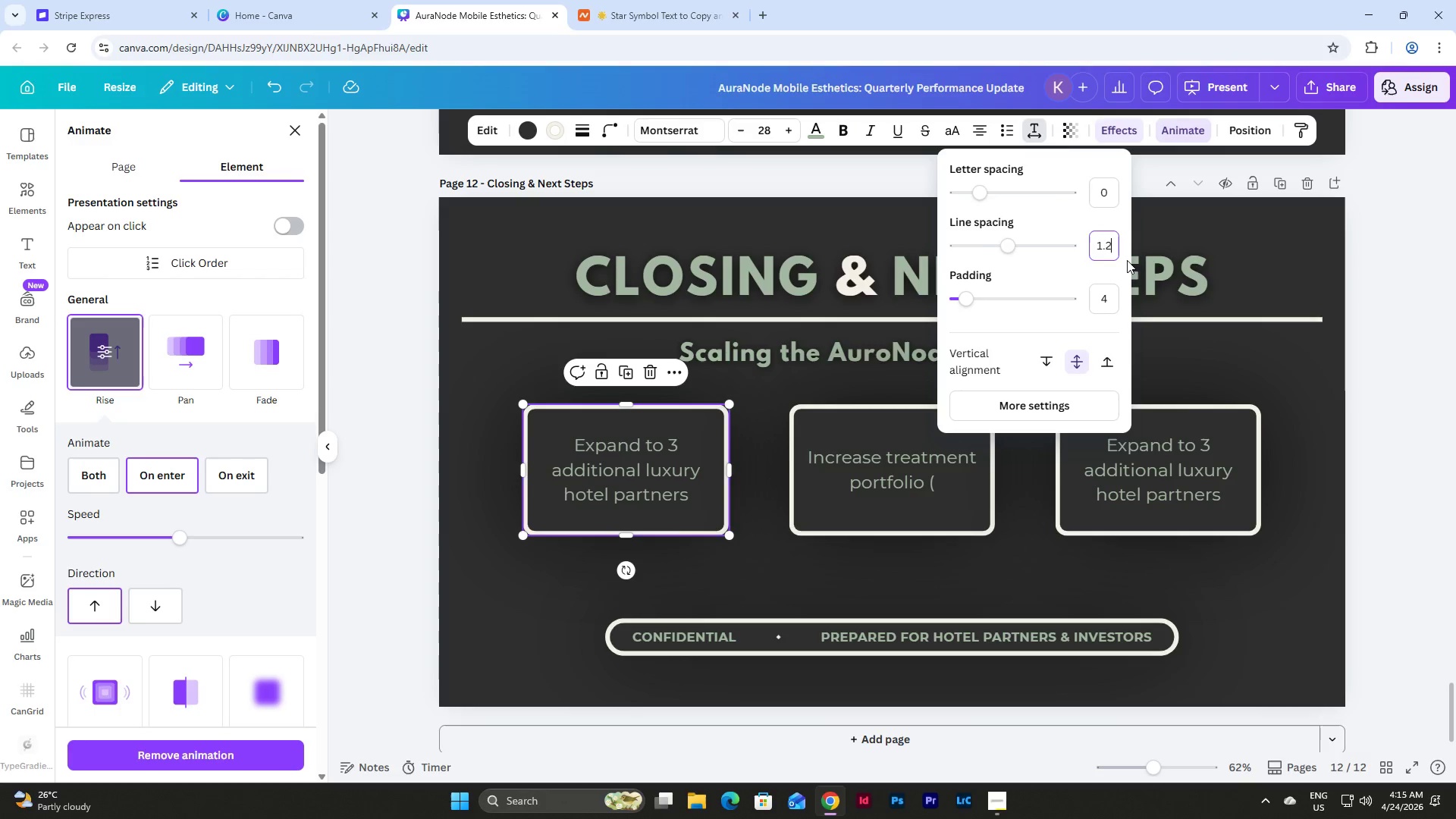 
key(NumpadEnter)
 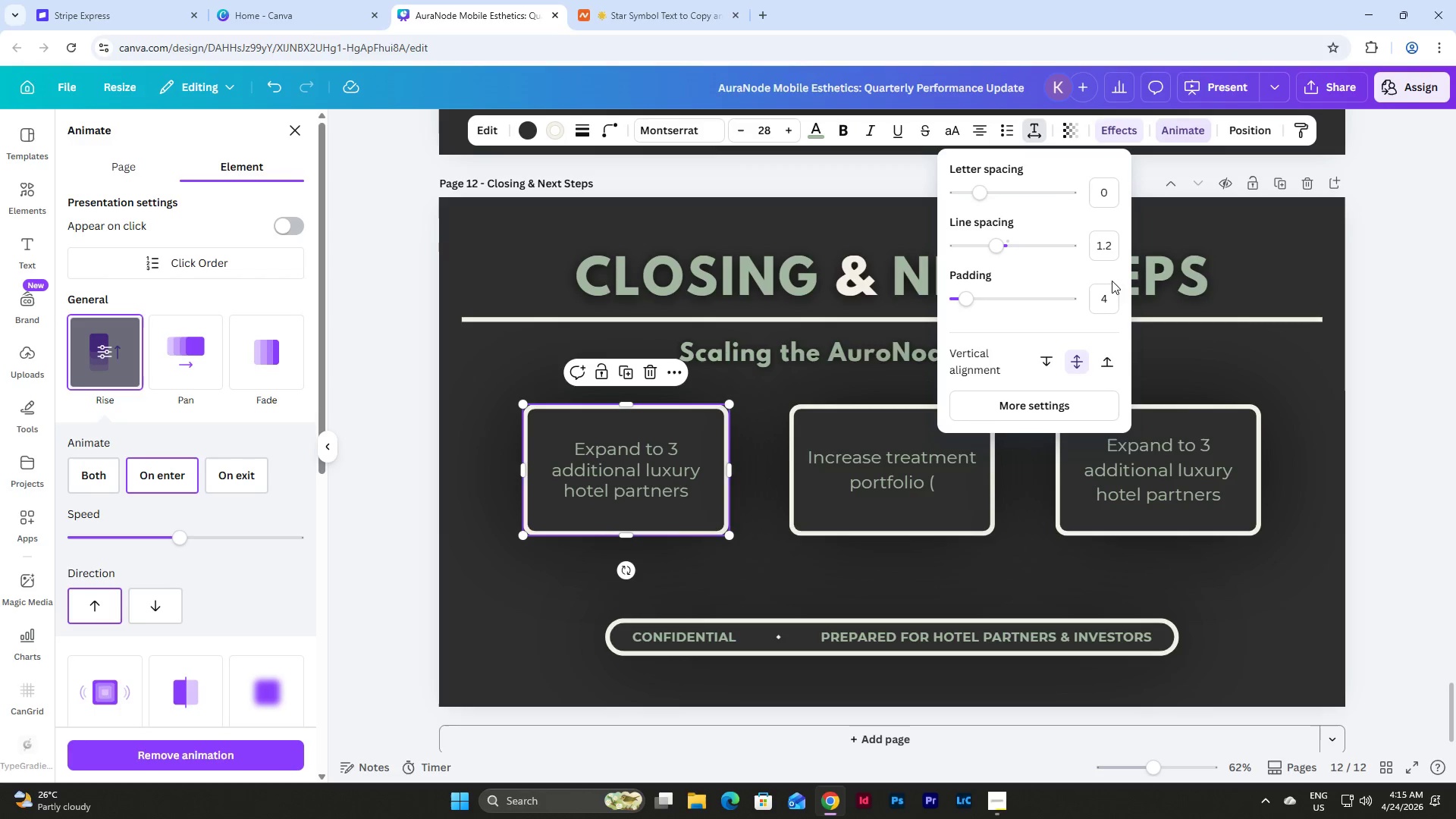 
left_click([918, 506])
 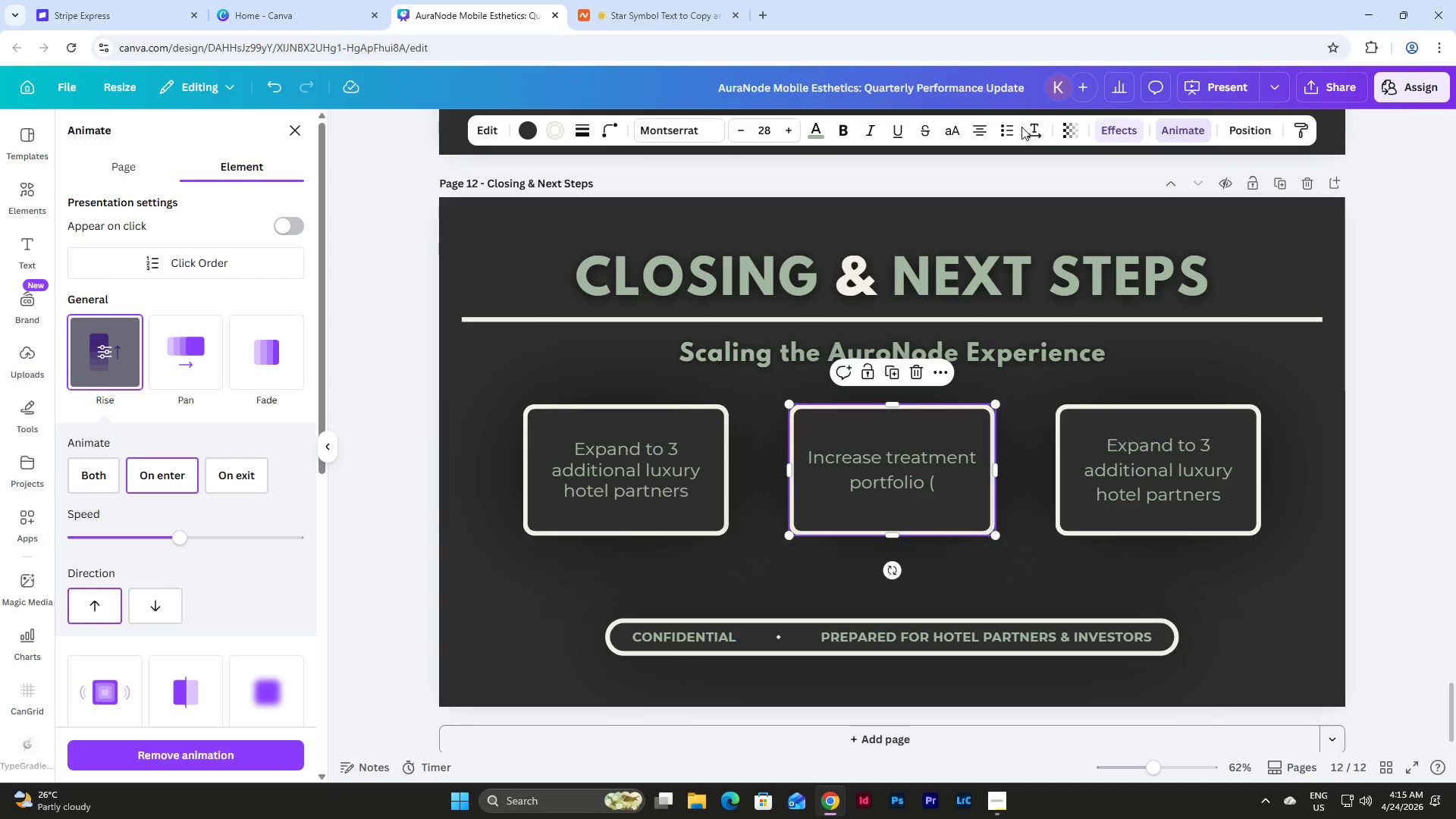 
double_click([1037, 133])
 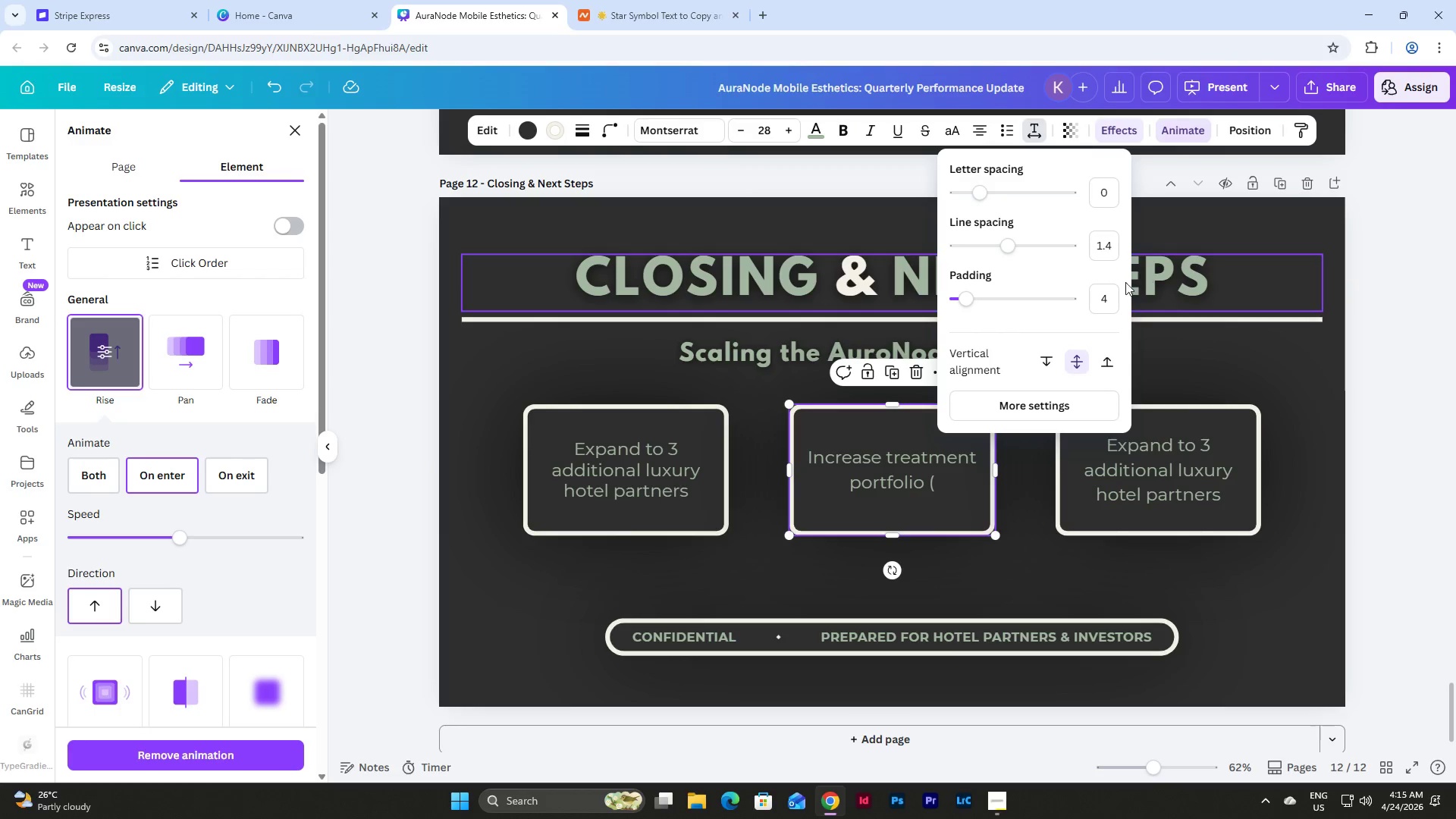 
left_click([1103, 244])
 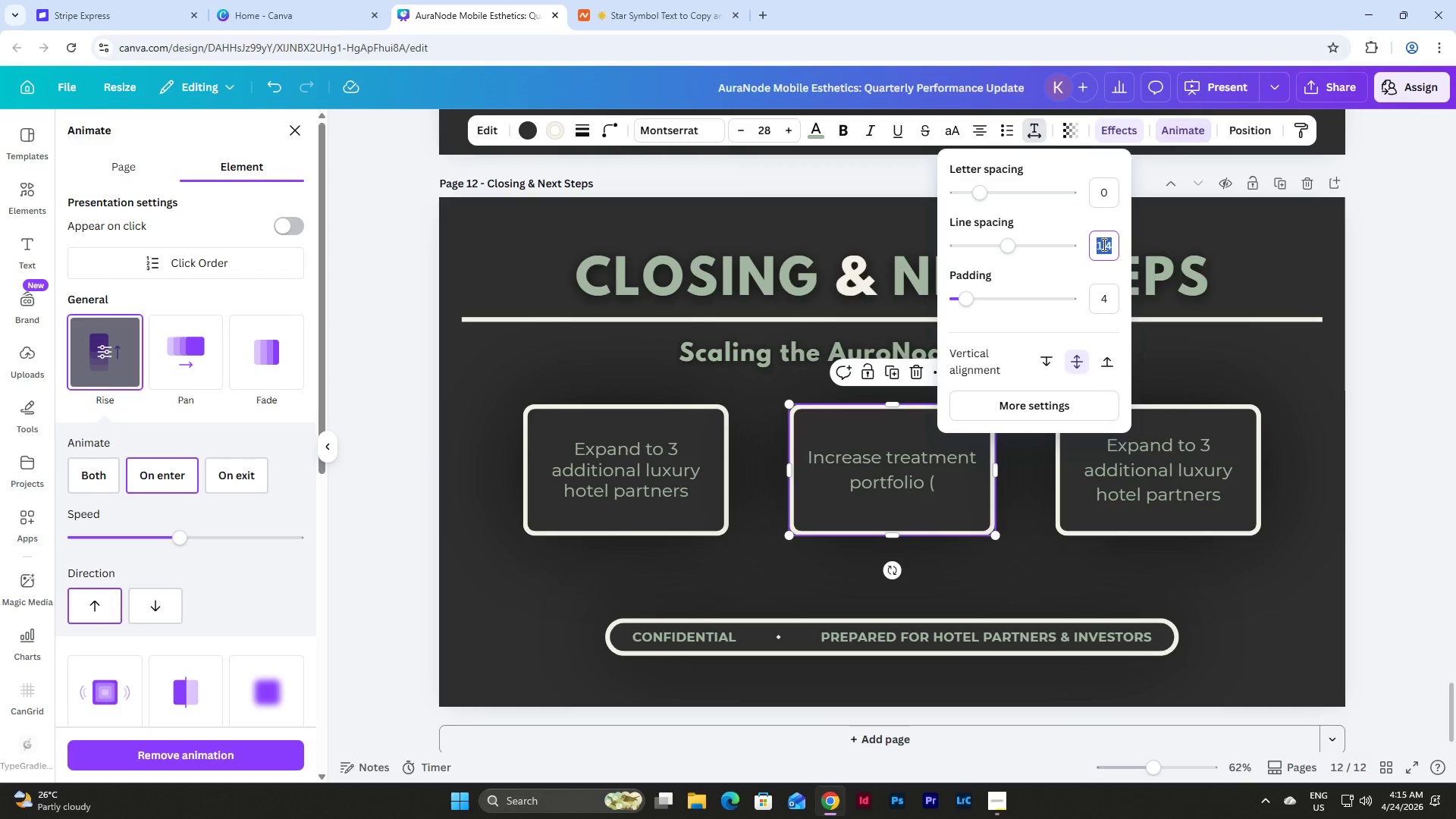 
key(Numpad1)
 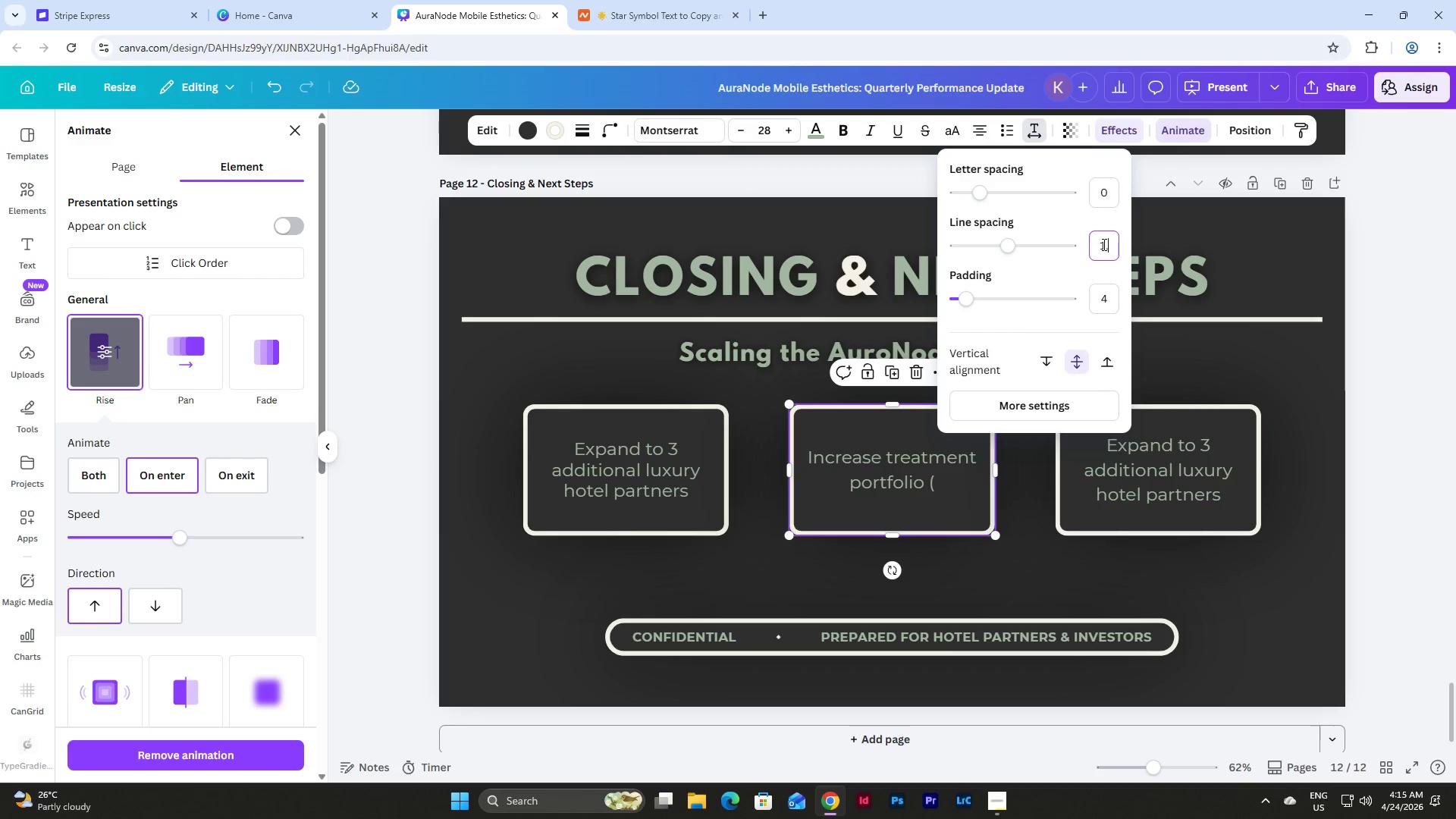 
key(NumpadDecimal)
 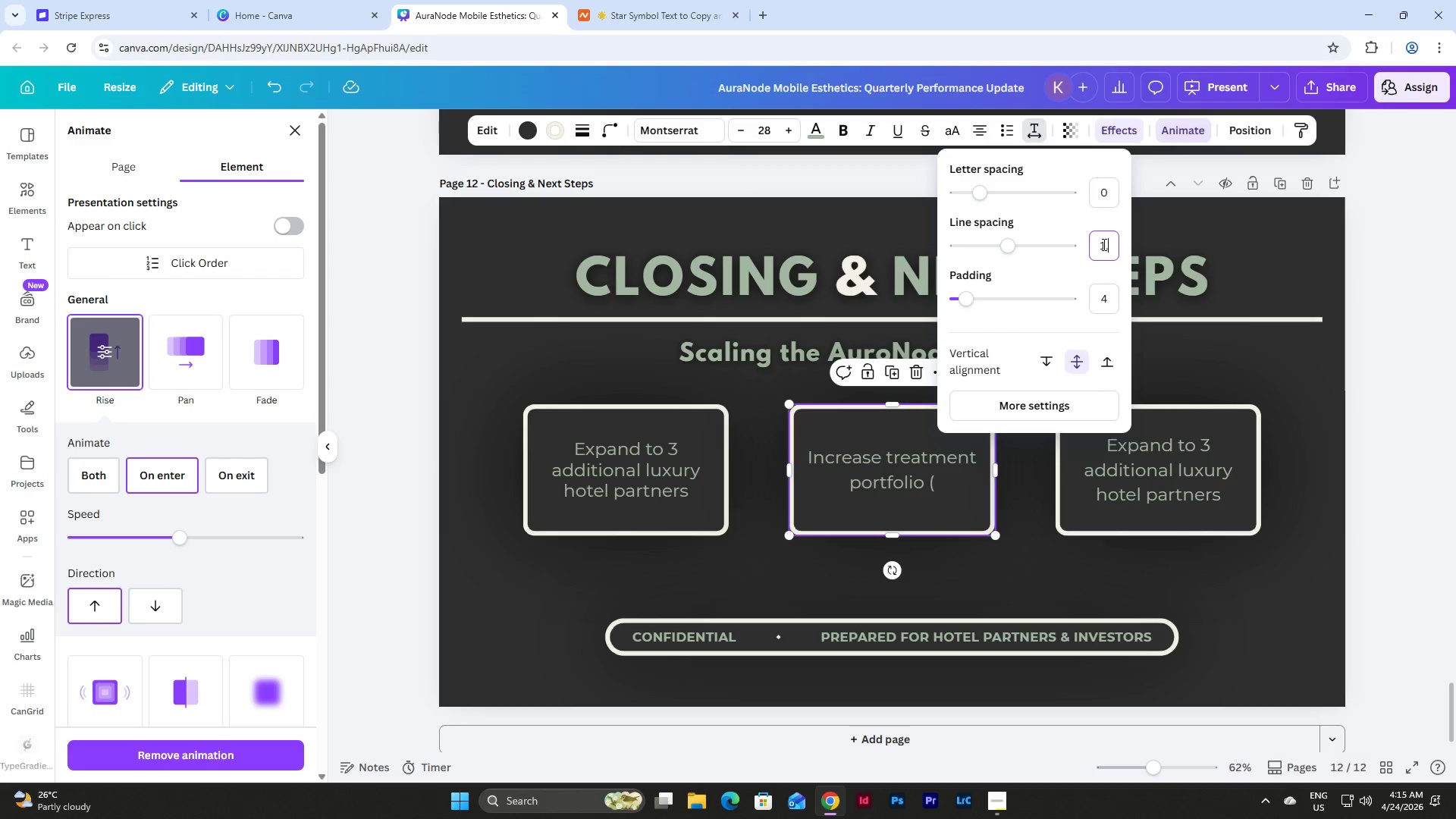 
key(Numpad2)
 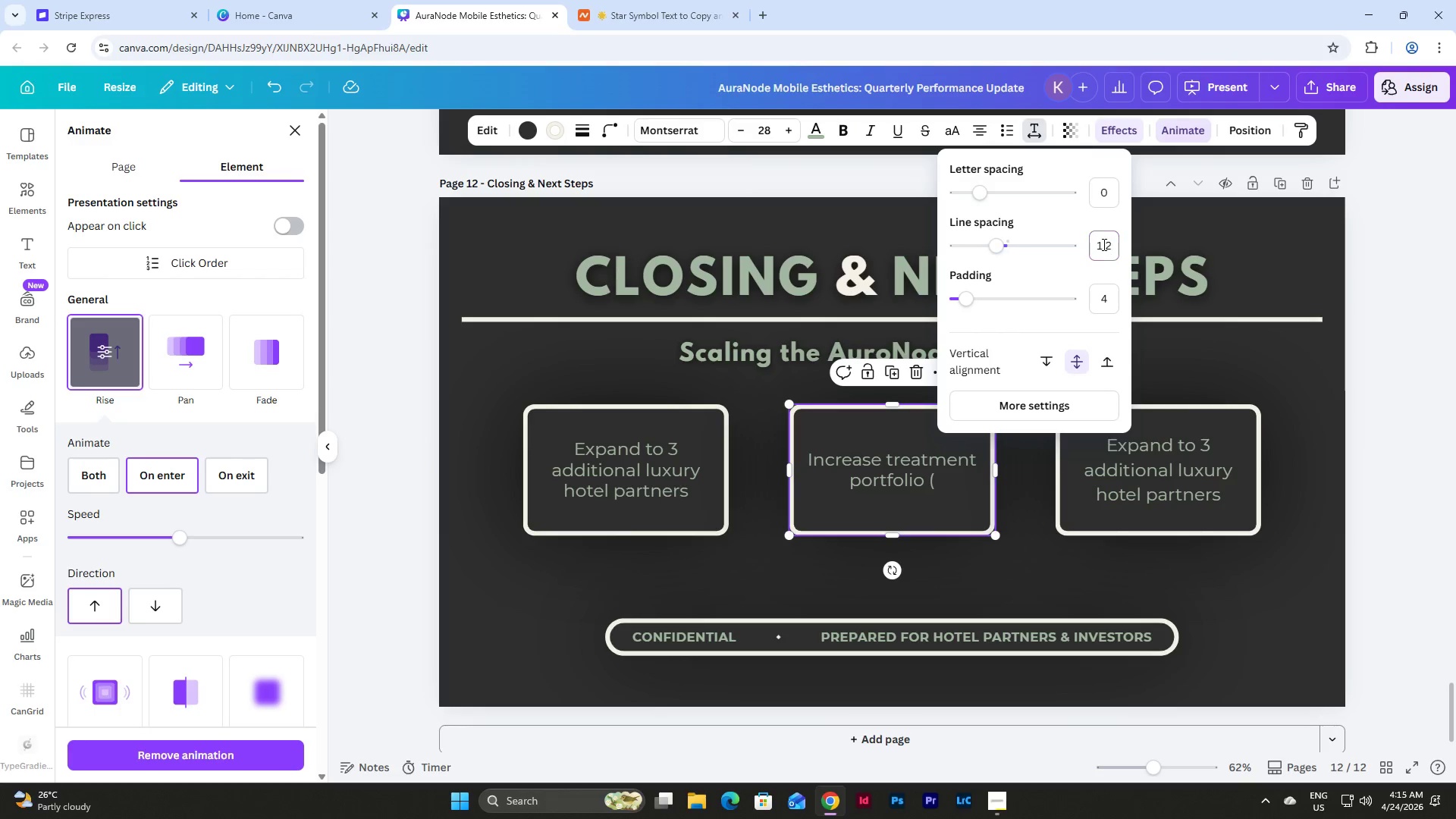 
key(NumpadEnter)
 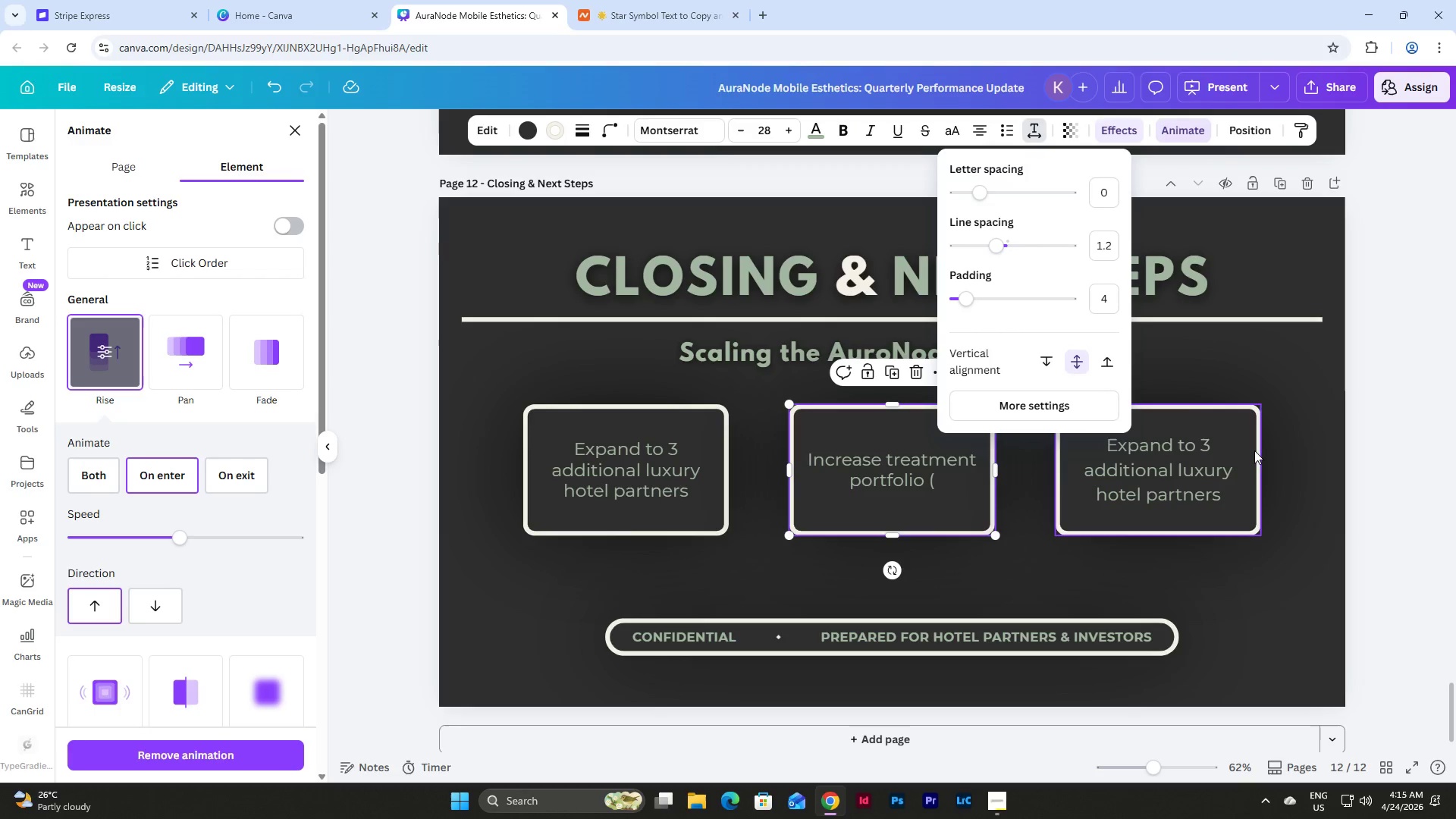 
left_click([1208, 462])
 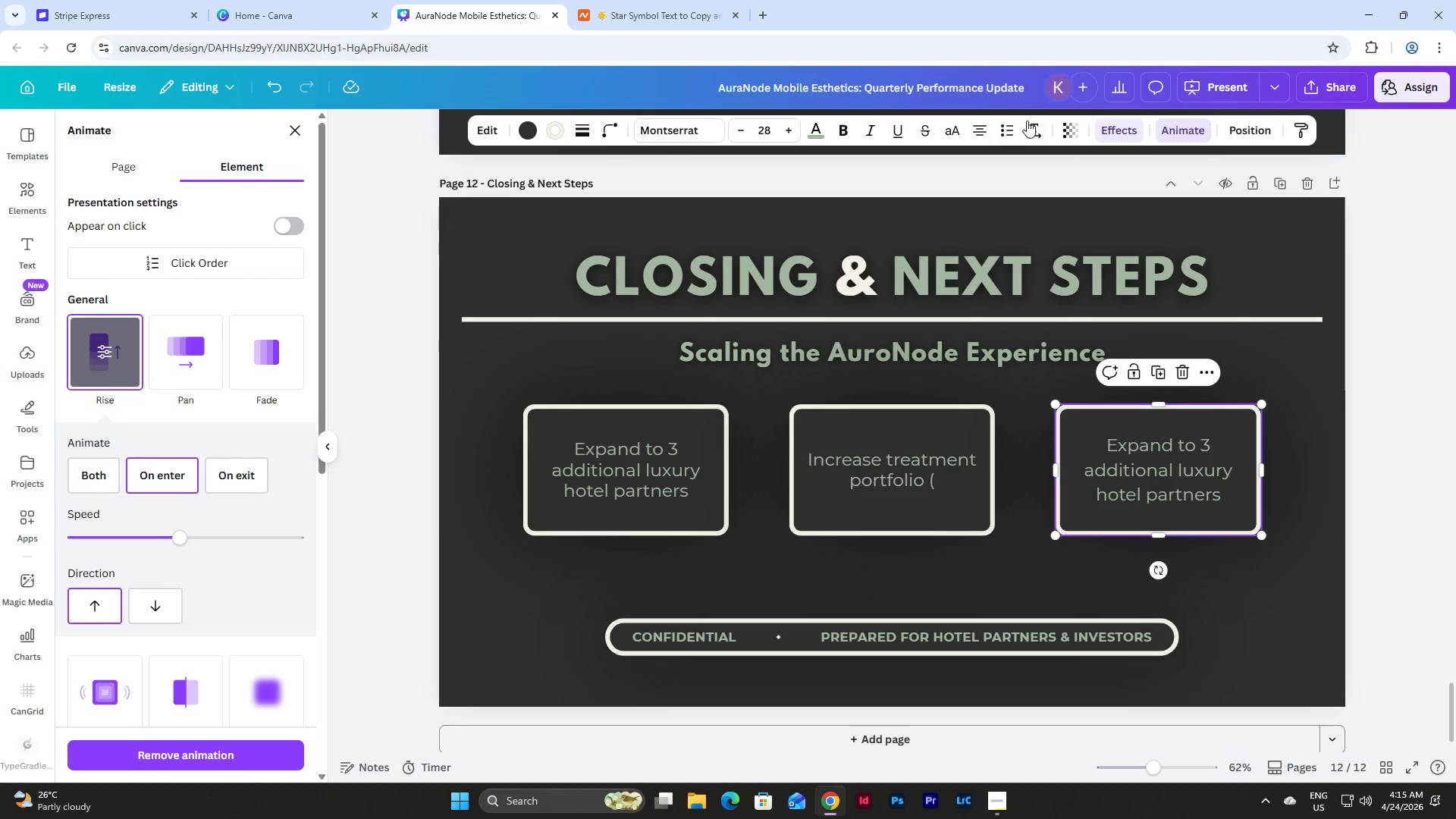 
left_click([1033, 124])
 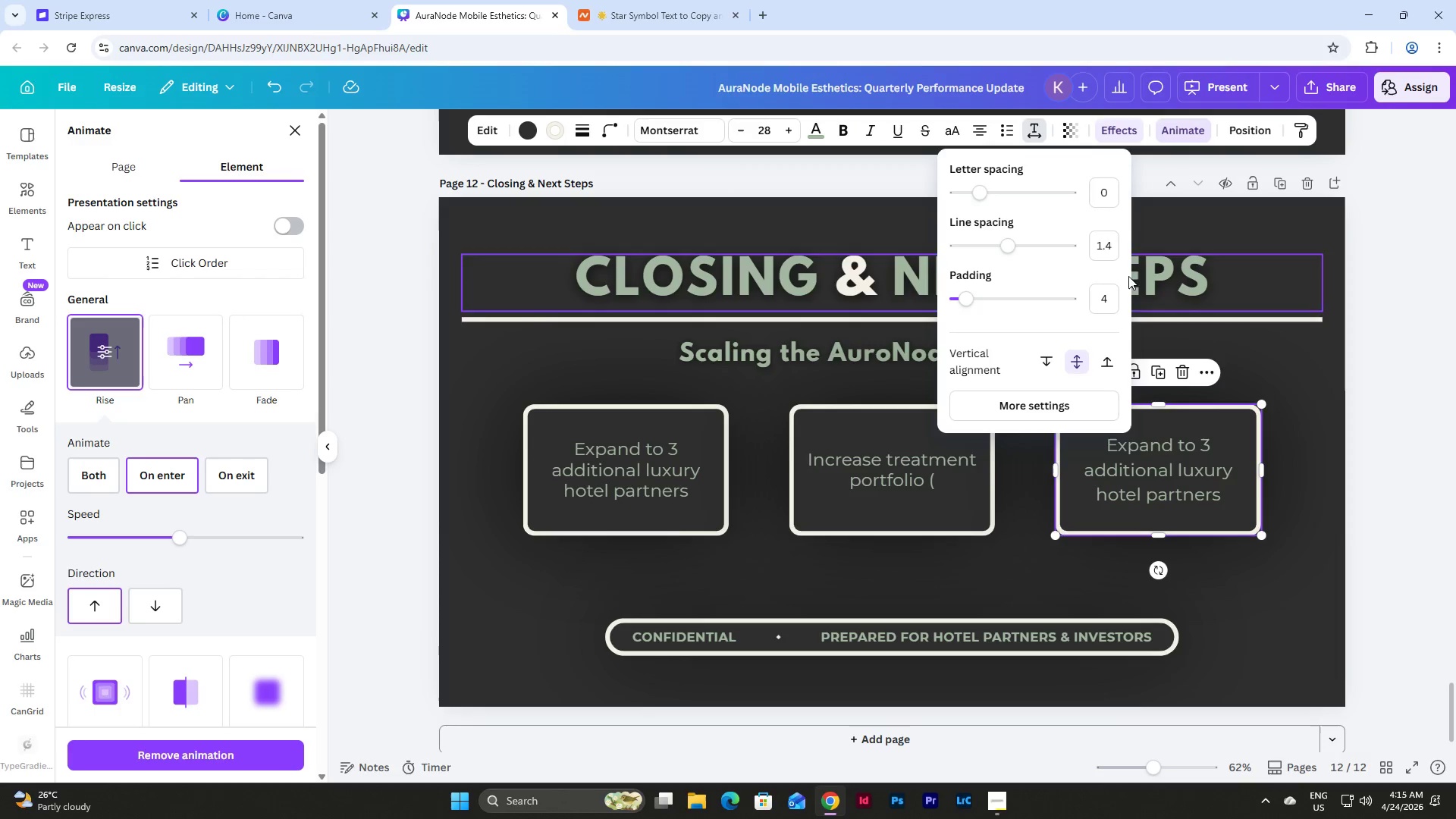 
left_click([1104, 240])
 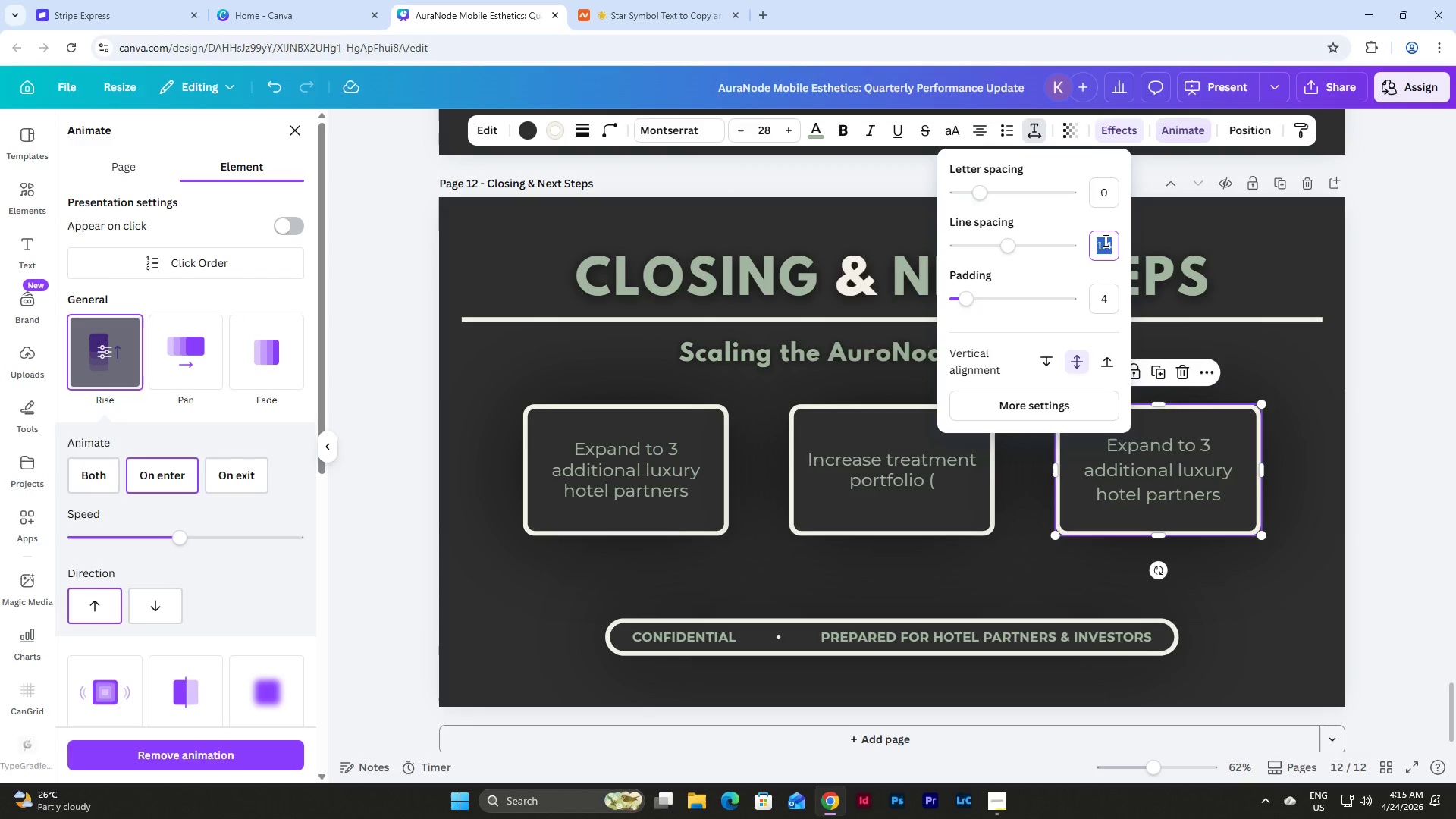 
key(Numpad1)
 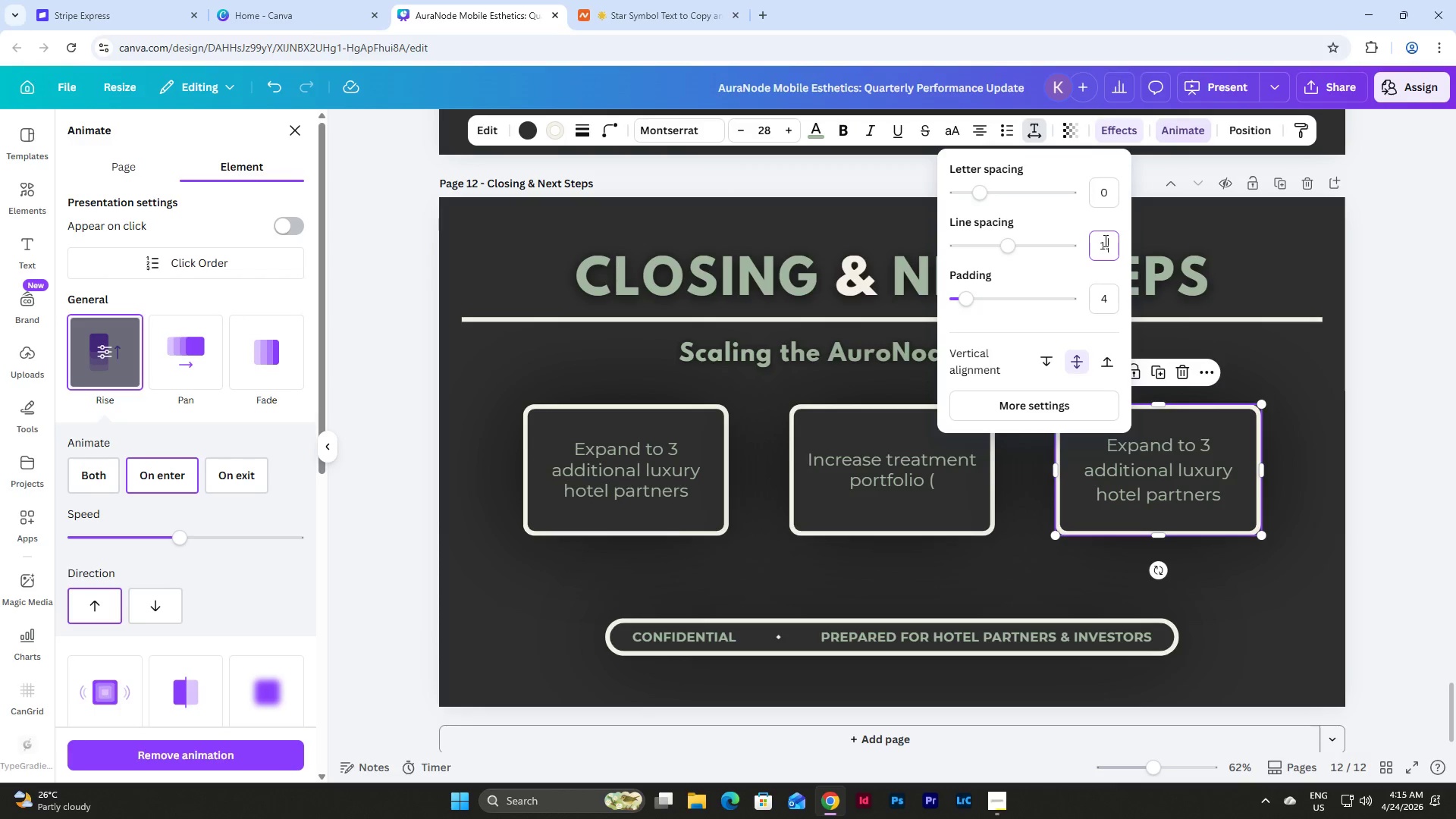 
key(NumpadDecimal)
 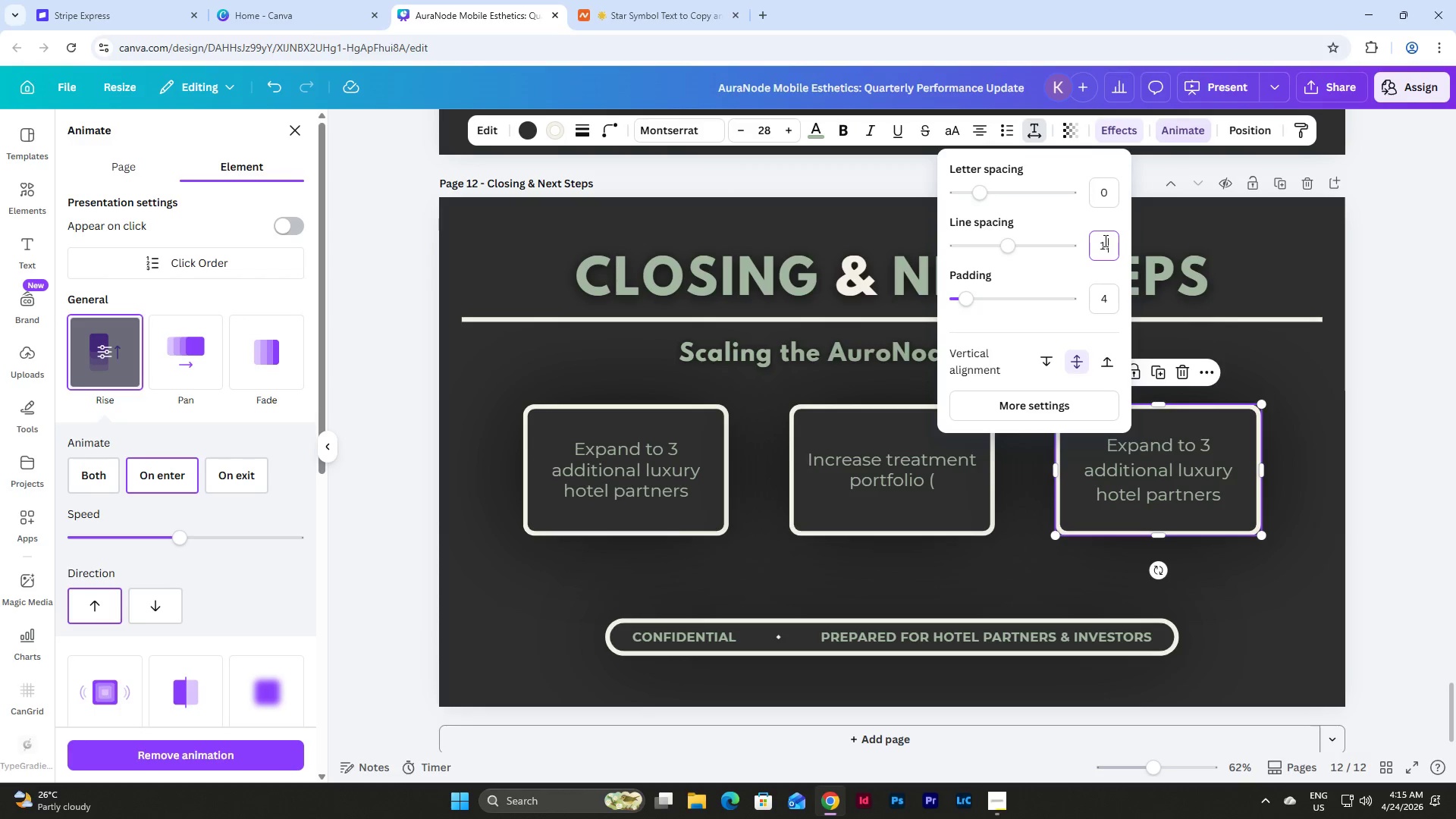 
key(Numpad2)
 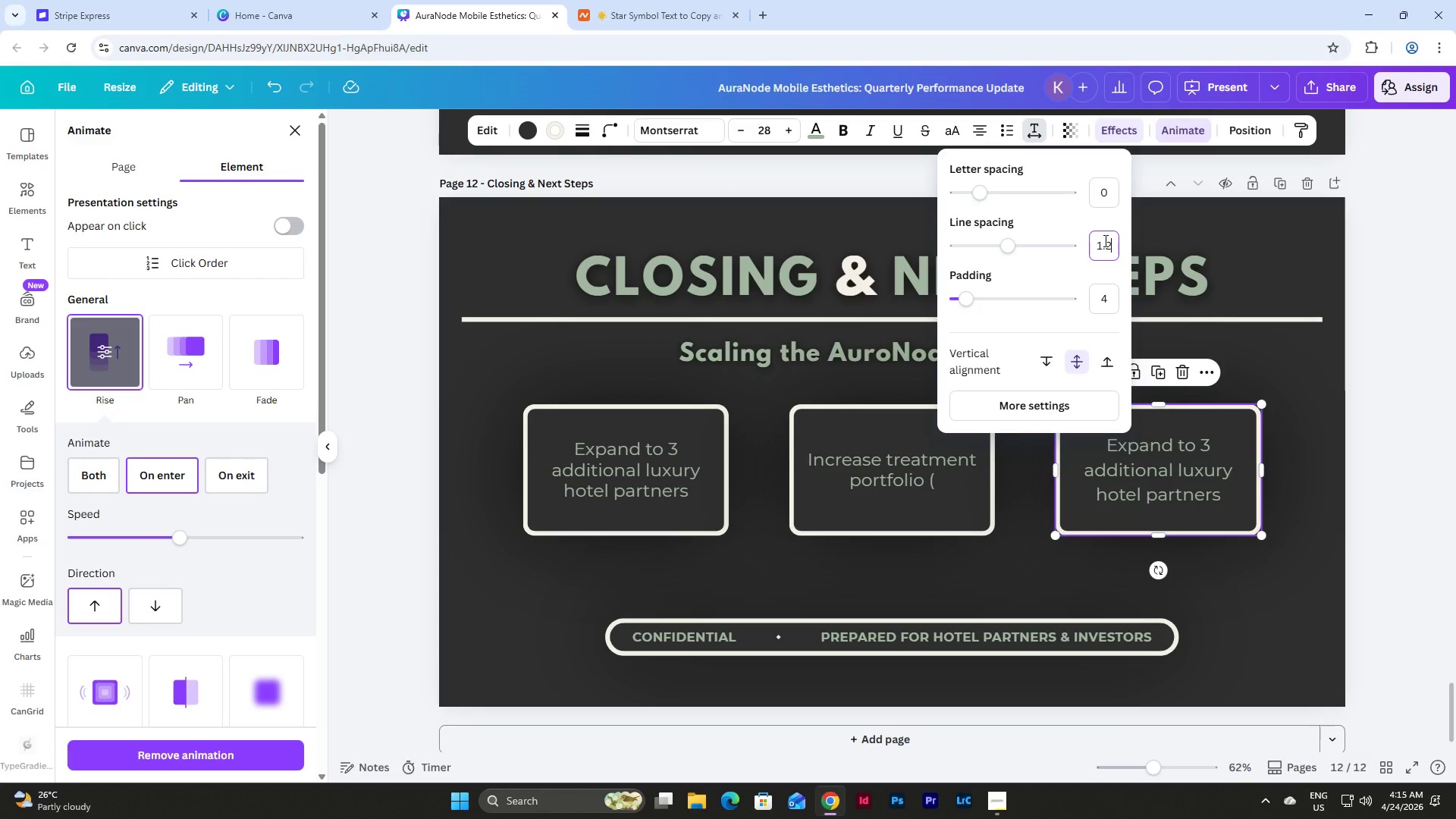 
key(NumpadEnter)
 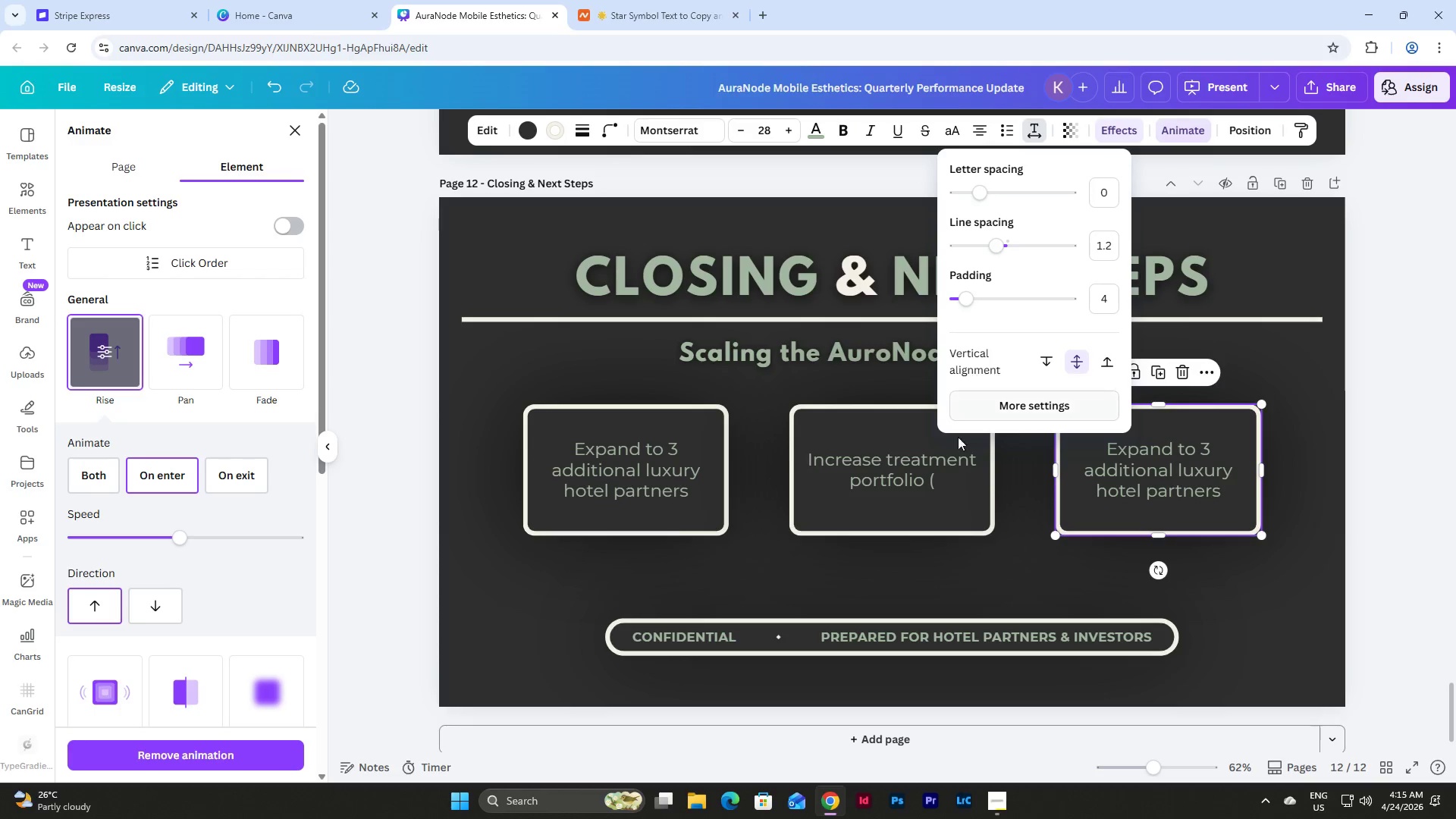 
left_click([1222, 566])
 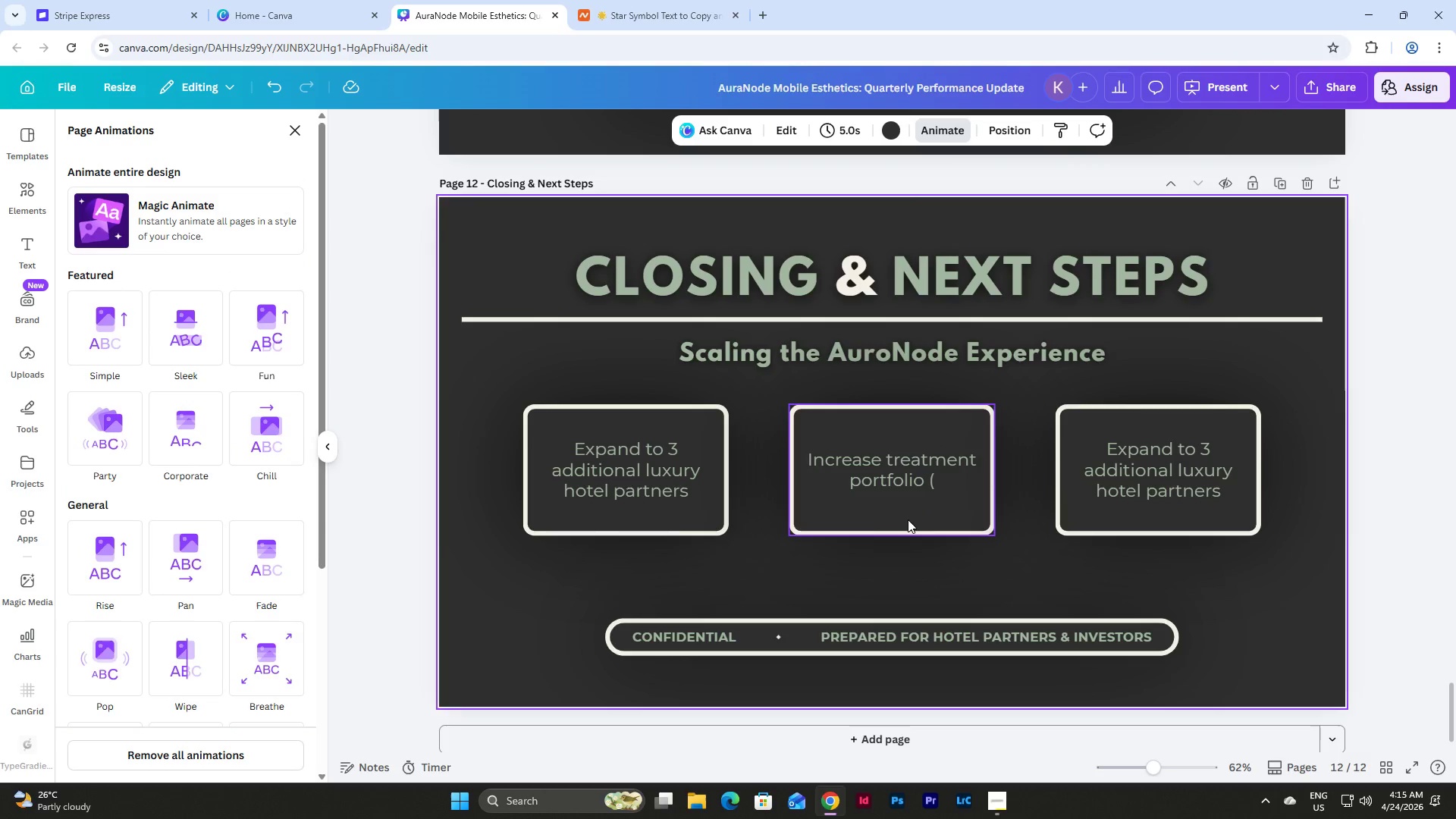 
scroll: coordinate [862, 471], scroll_direction: up, amount: 4.0
 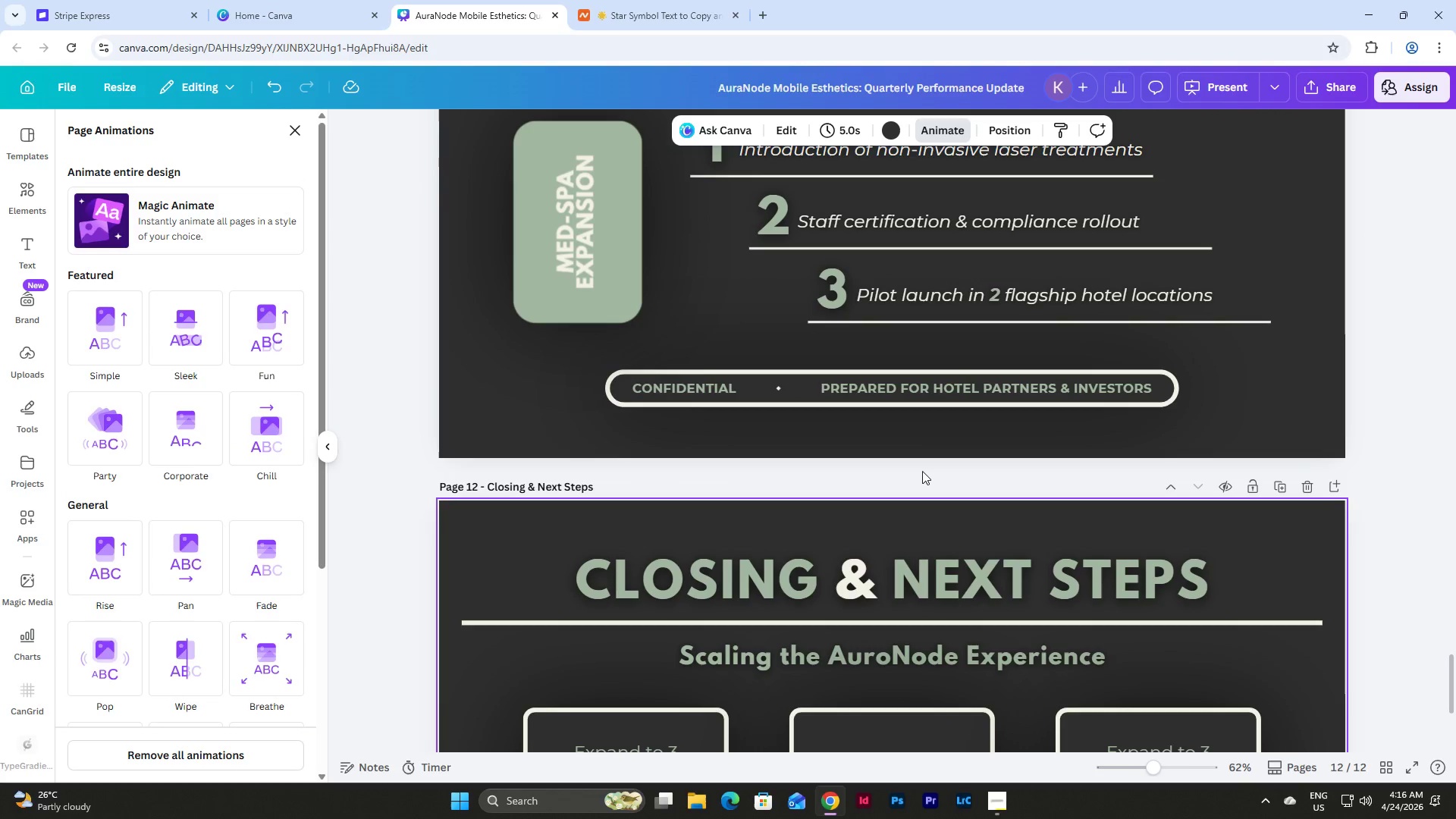 
scroll: coordinate [922, 471], scroll_direction: down, amount: 4.0
 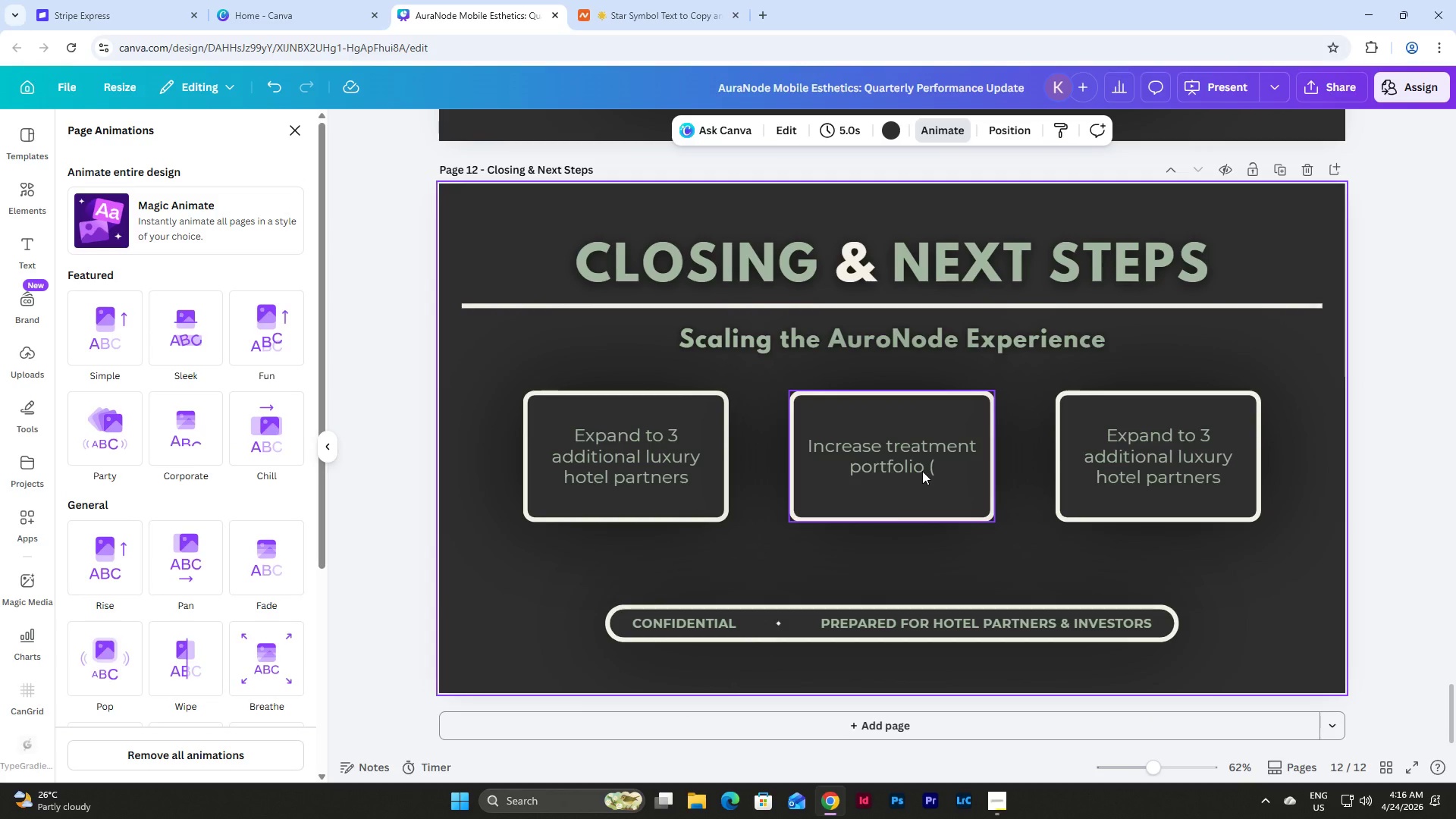 
wait(5.03)
 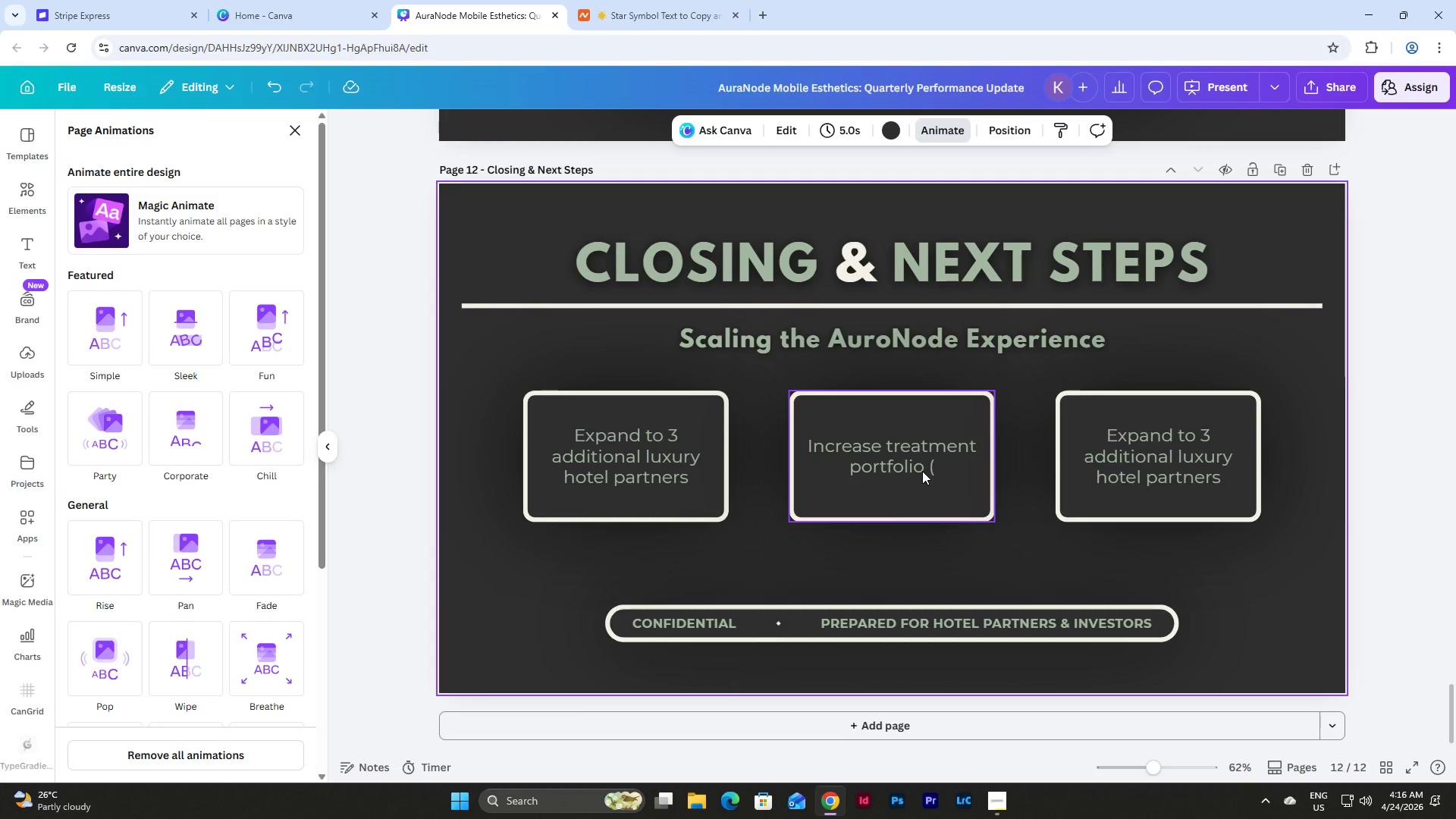 
scroll: coordinate [922, 471], scroll_direction: up, amount: 7.0
 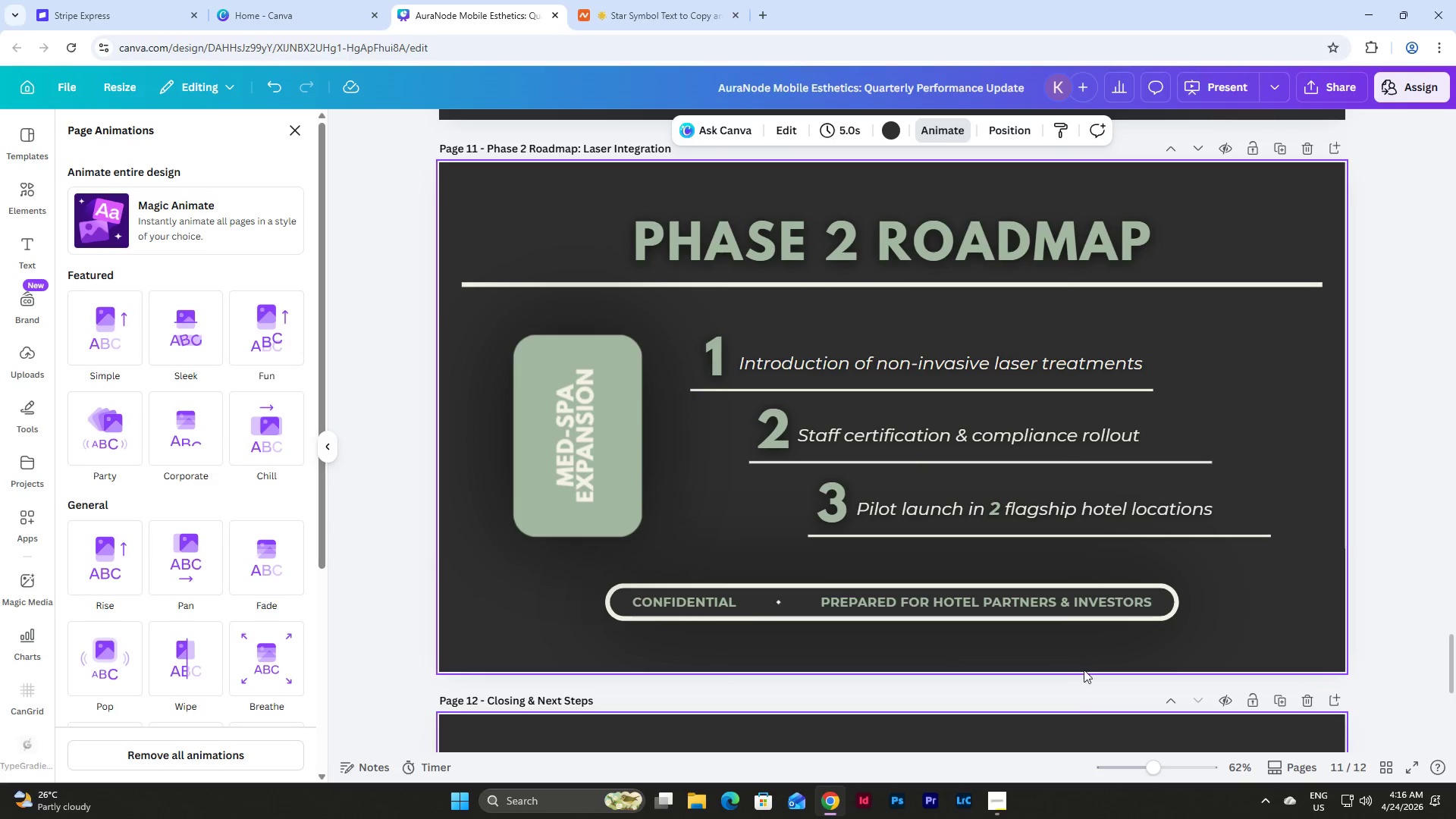 
left_click([1003, 786])